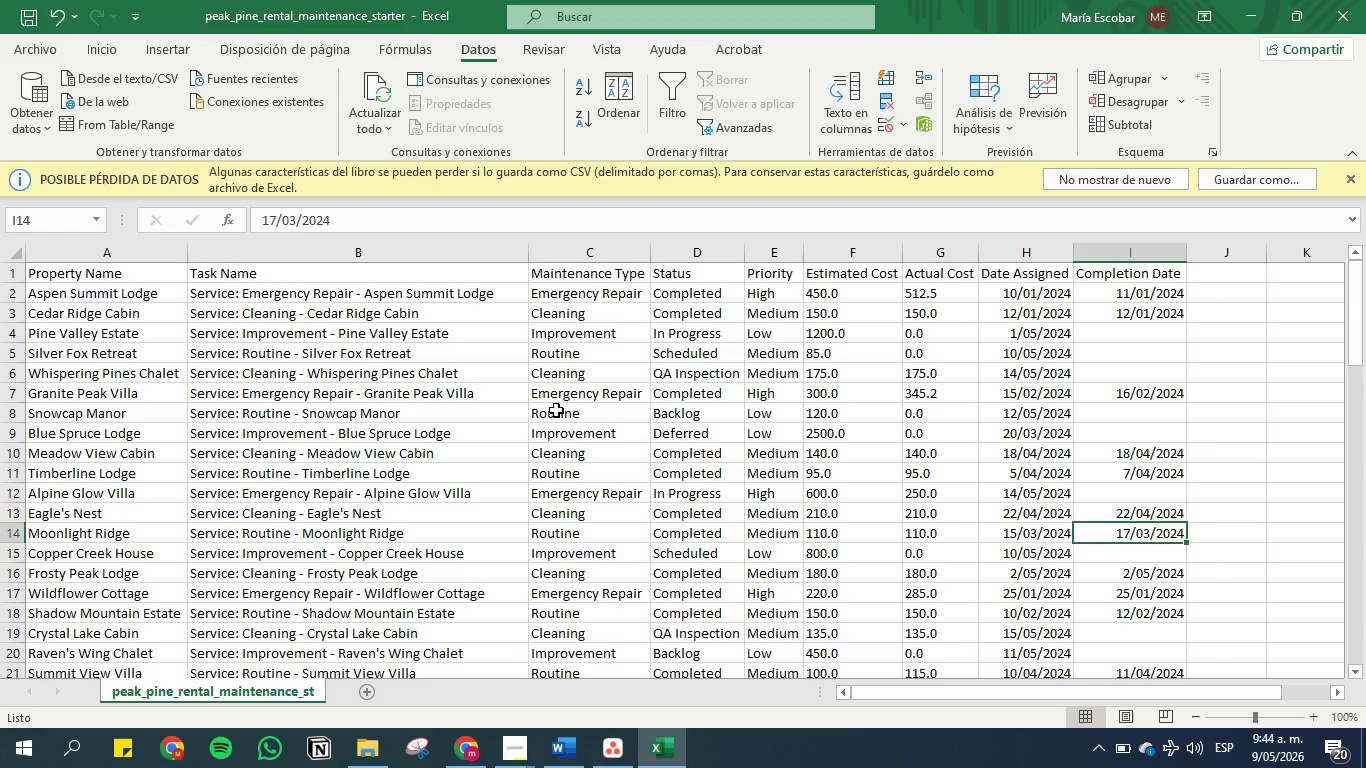 
wait(5.12)
 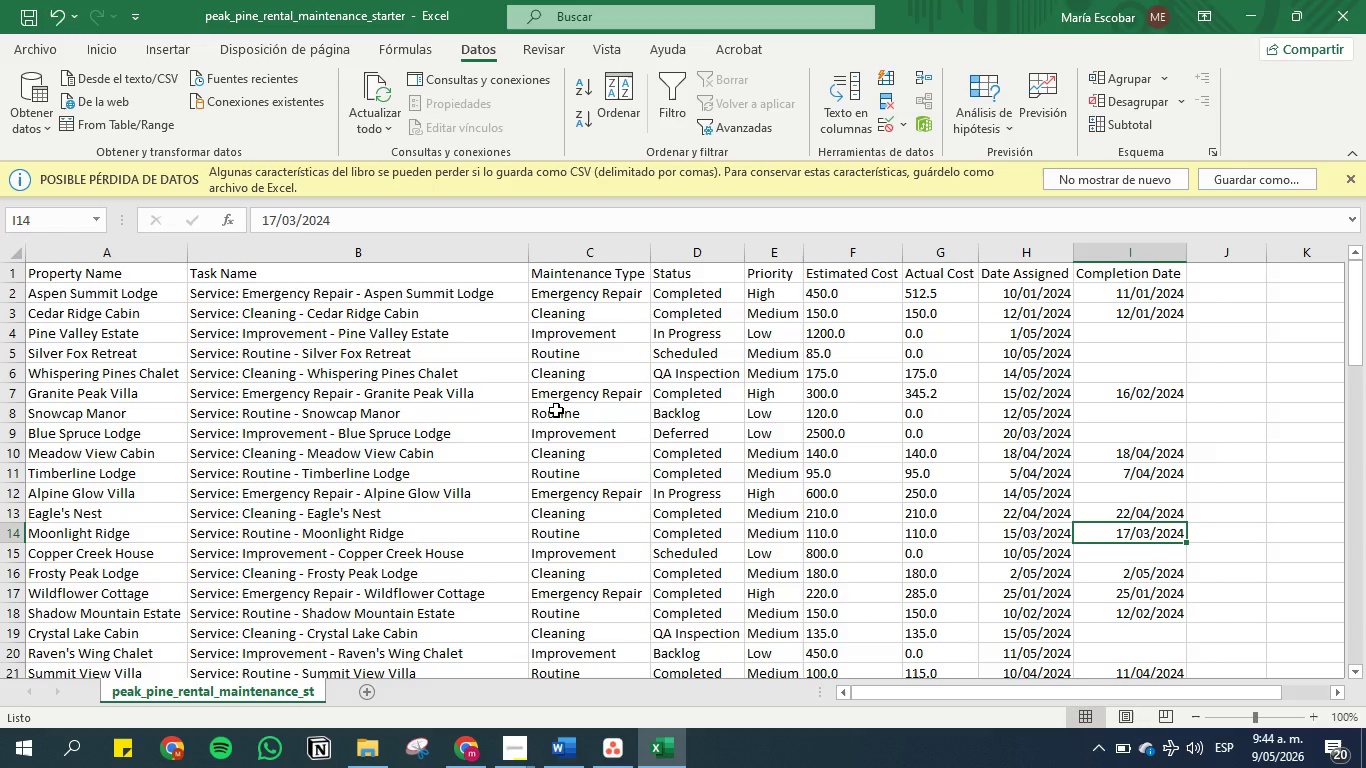 
key(ArrowDown)
 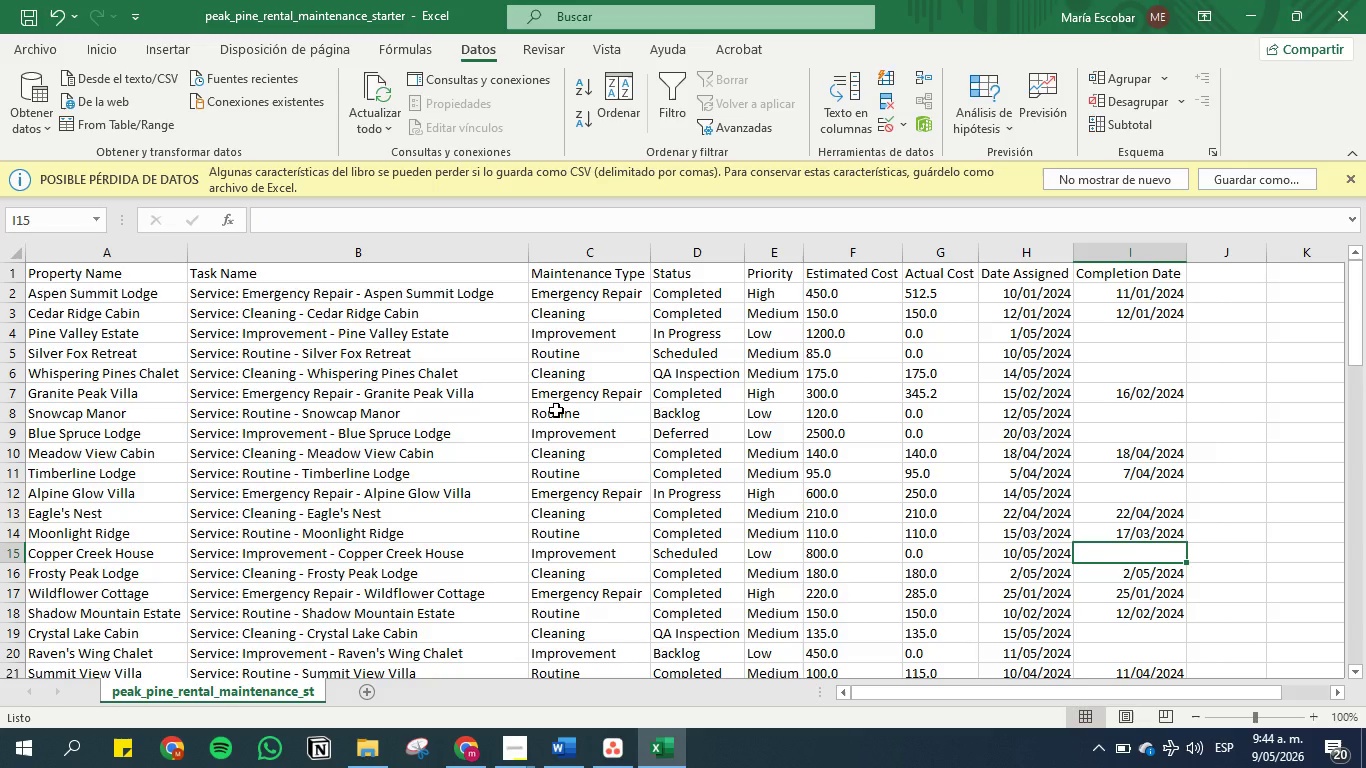 
wait(5.27)
 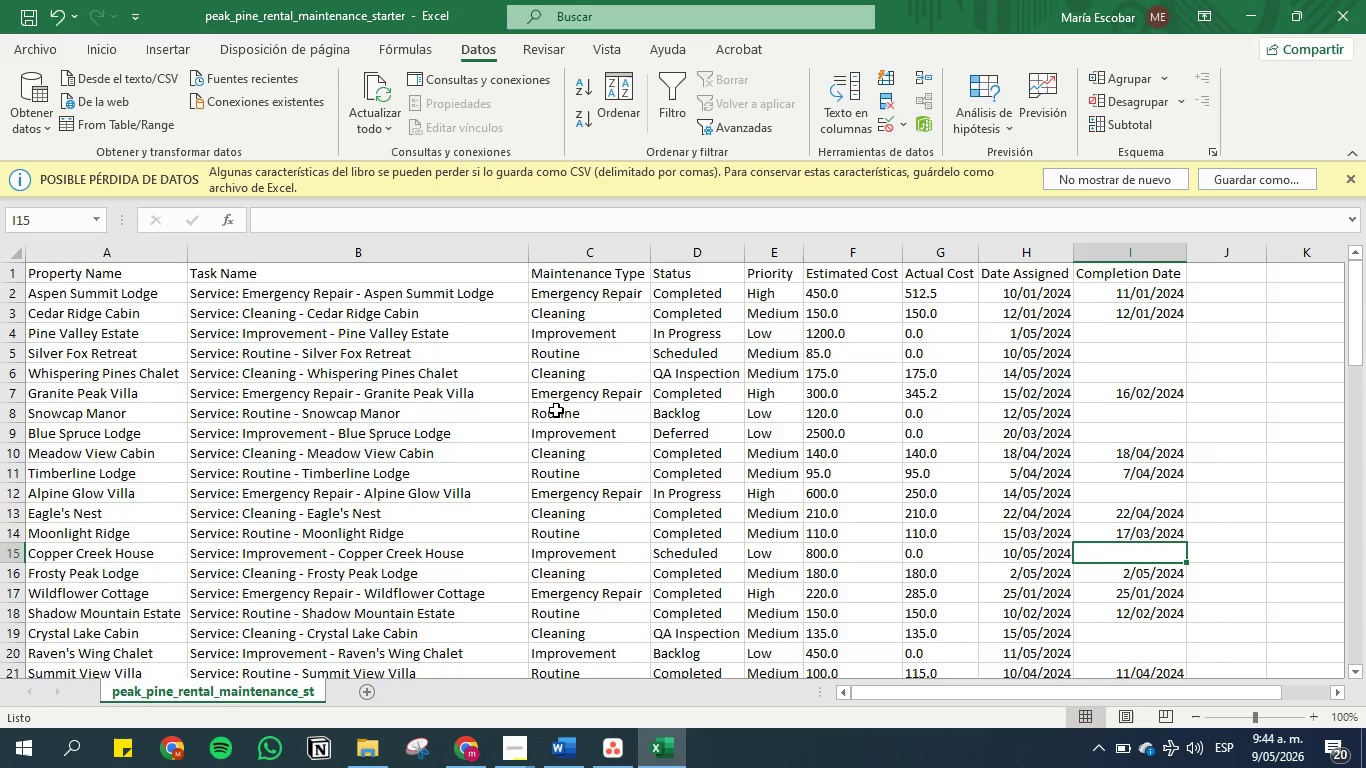 
key(ArrowDown)
 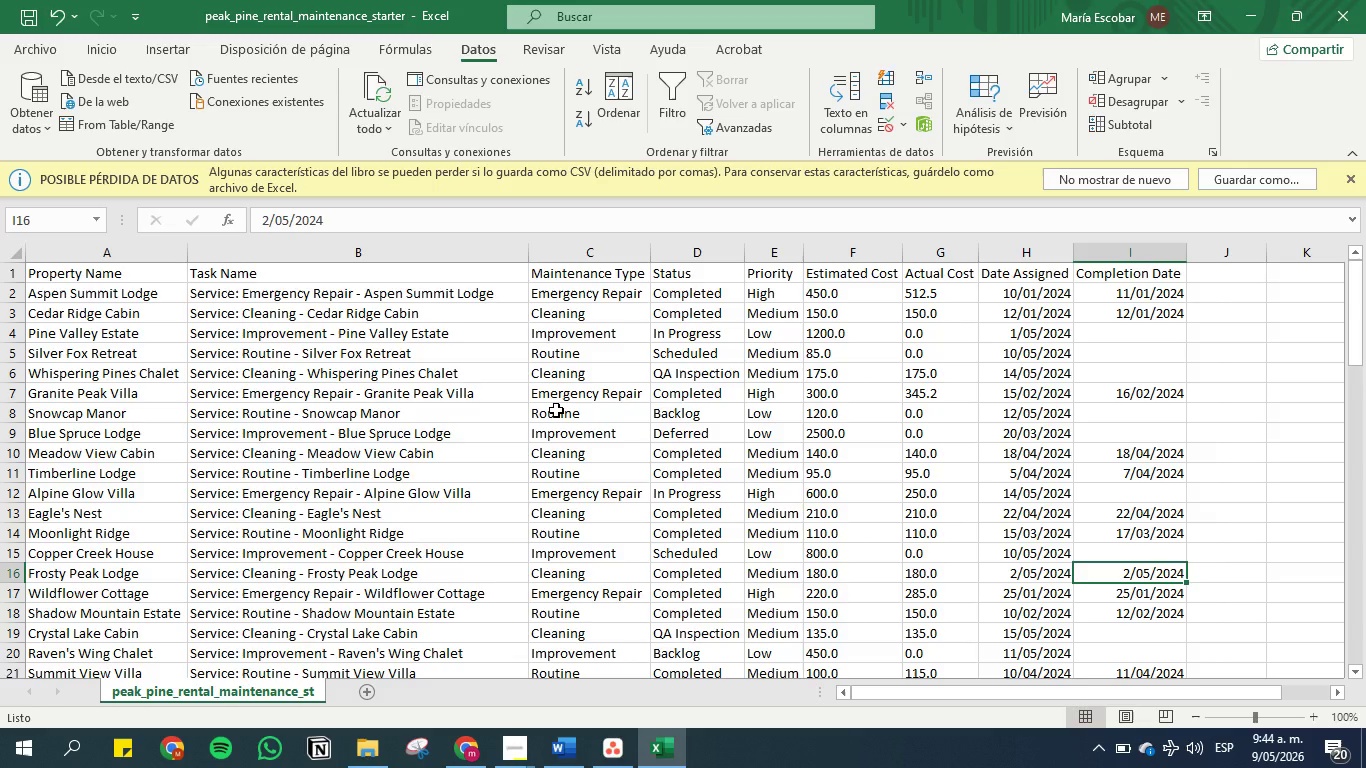 
wait(11.3)
 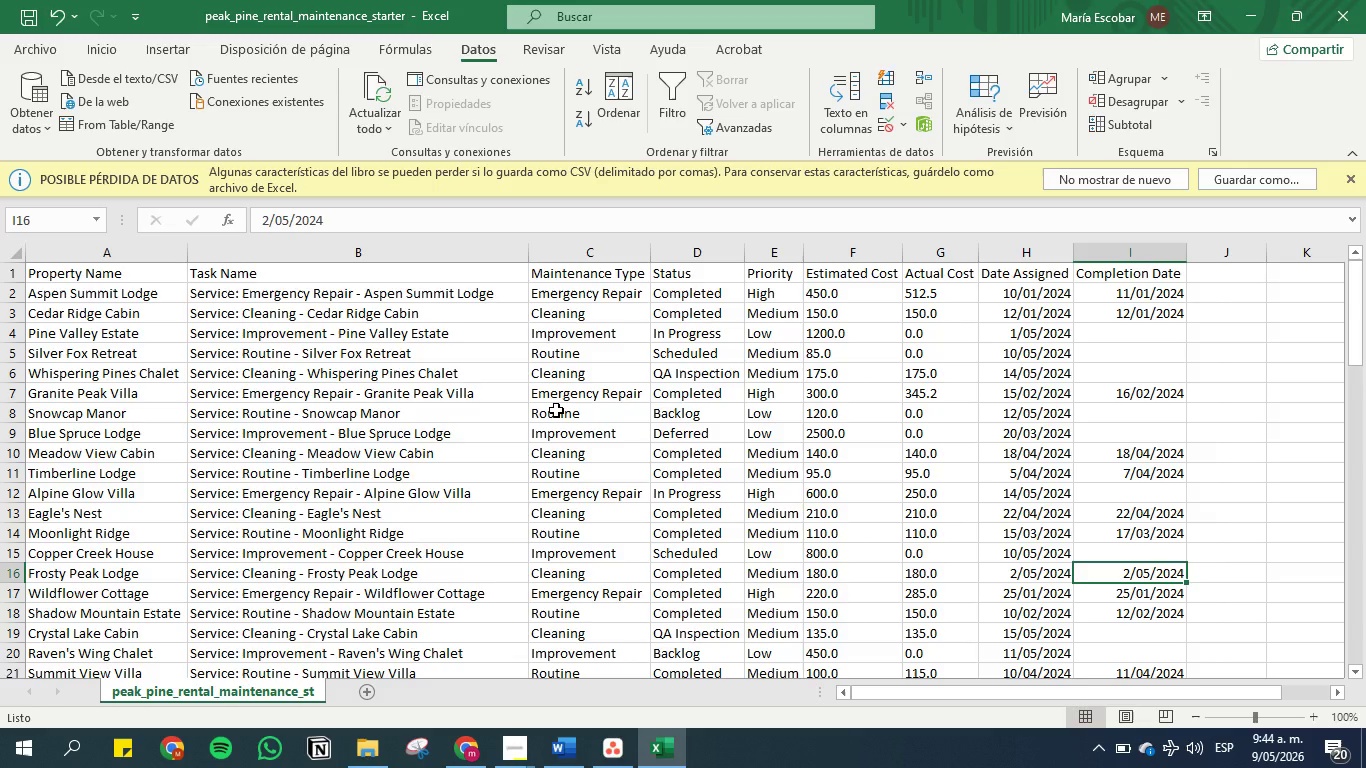 
key(ArrowDown)
 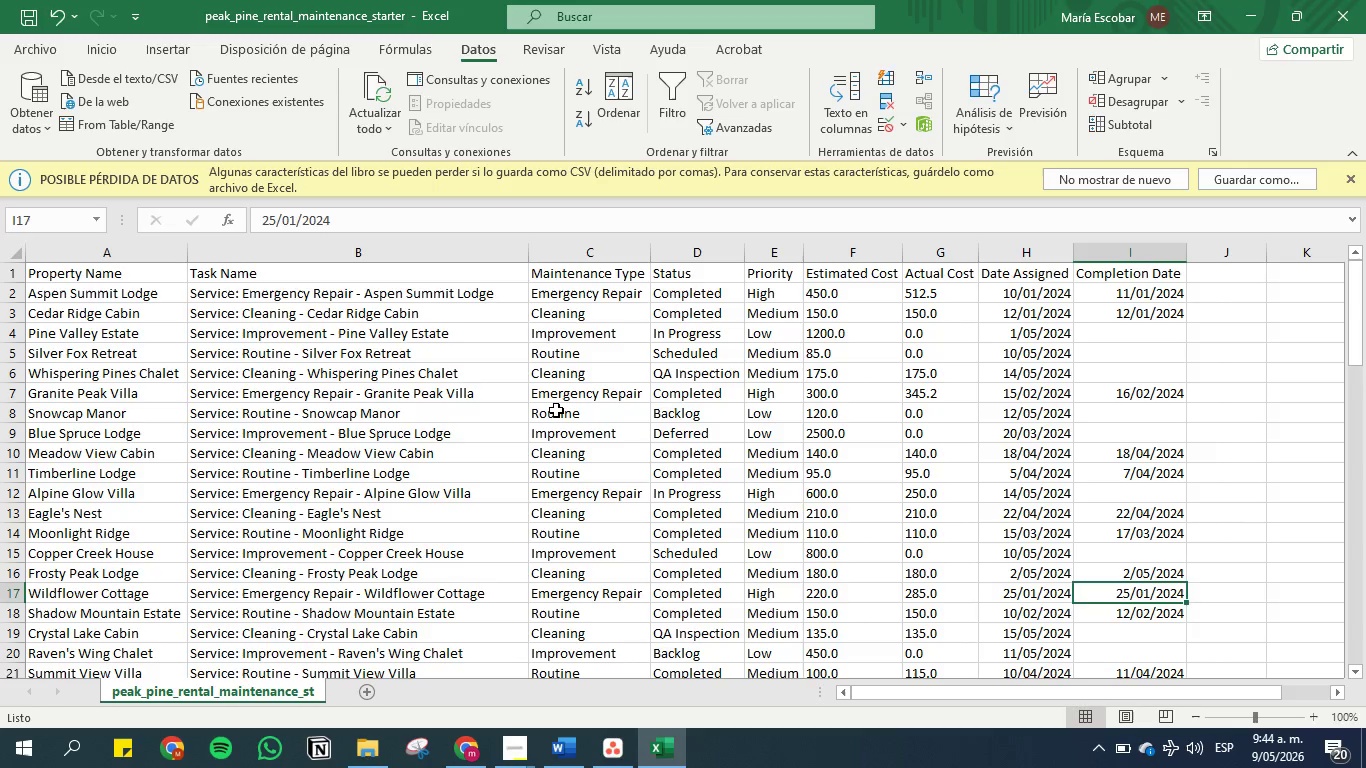 
key(ArrowDown)
 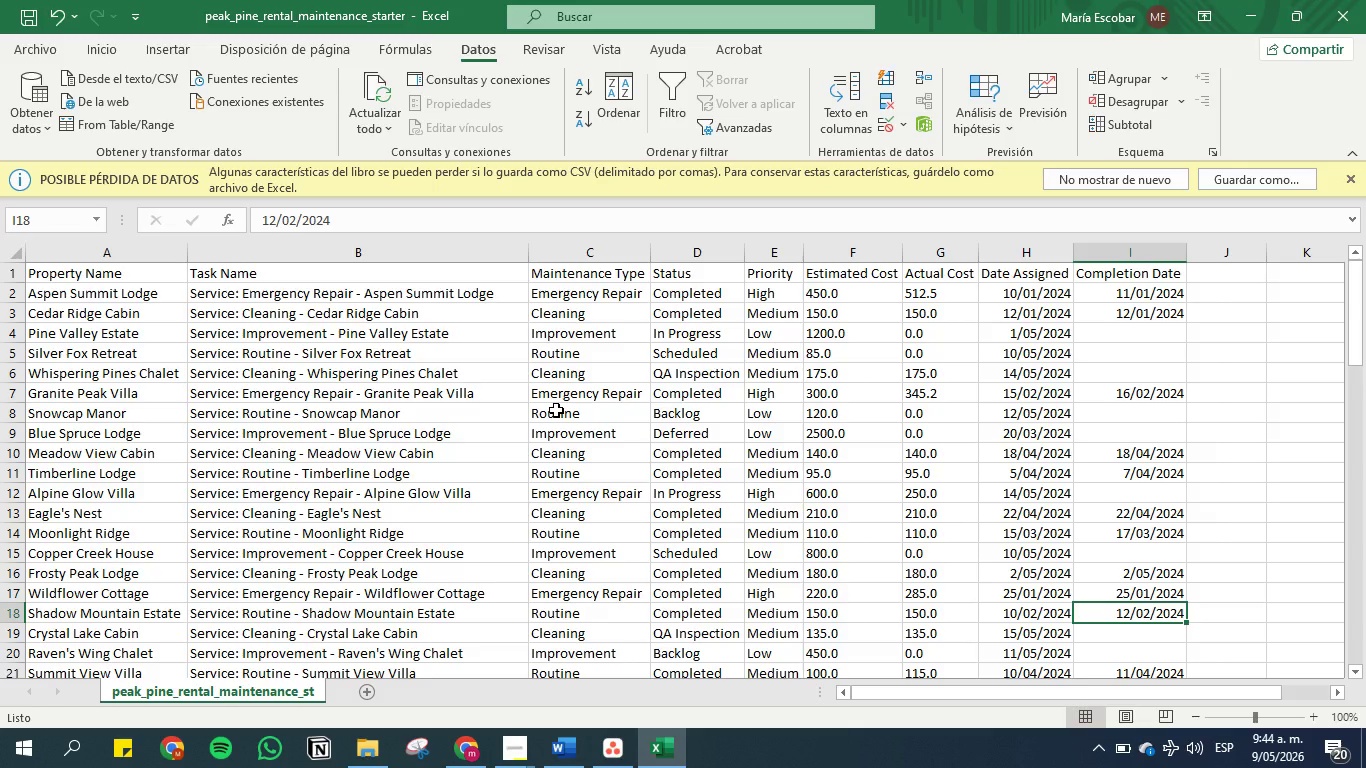 
wait(8.95)
 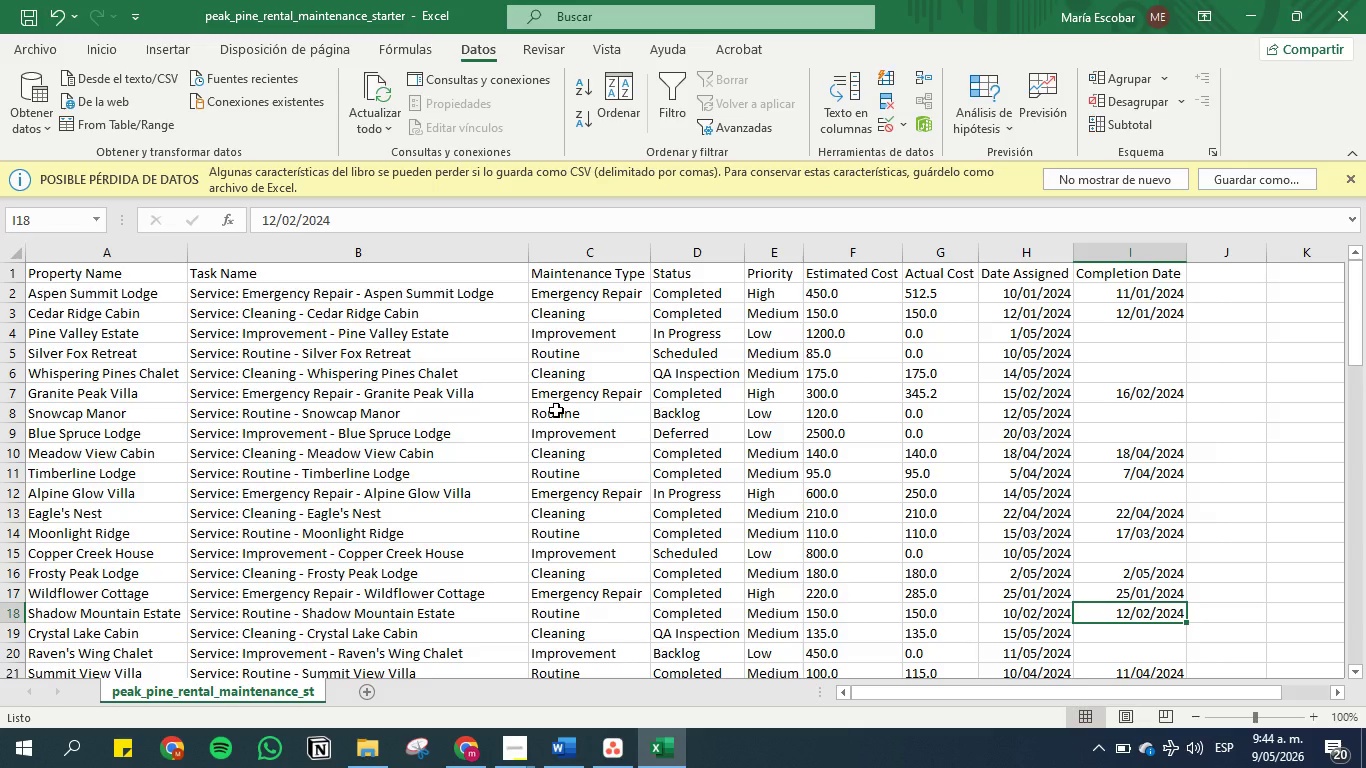 
key(ArrowDown)
 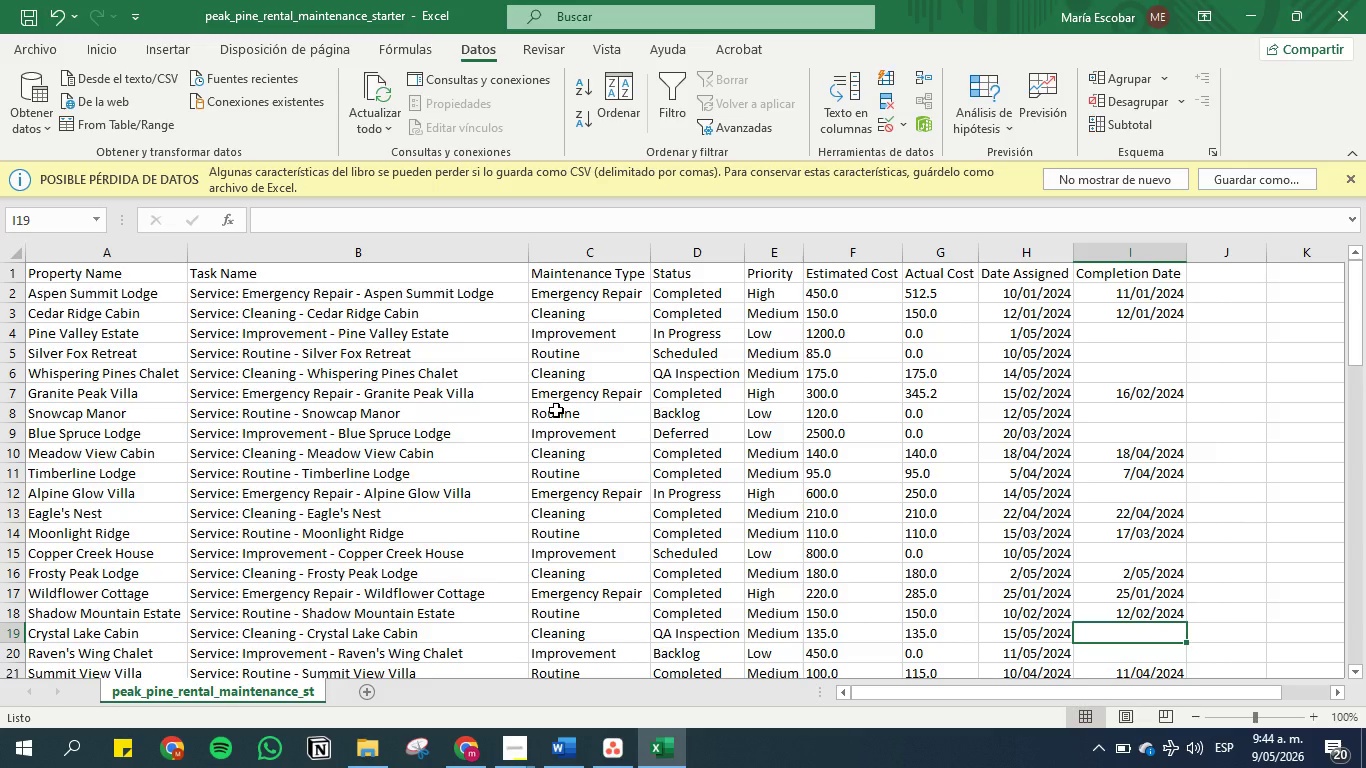 
key(ArrowDown)
 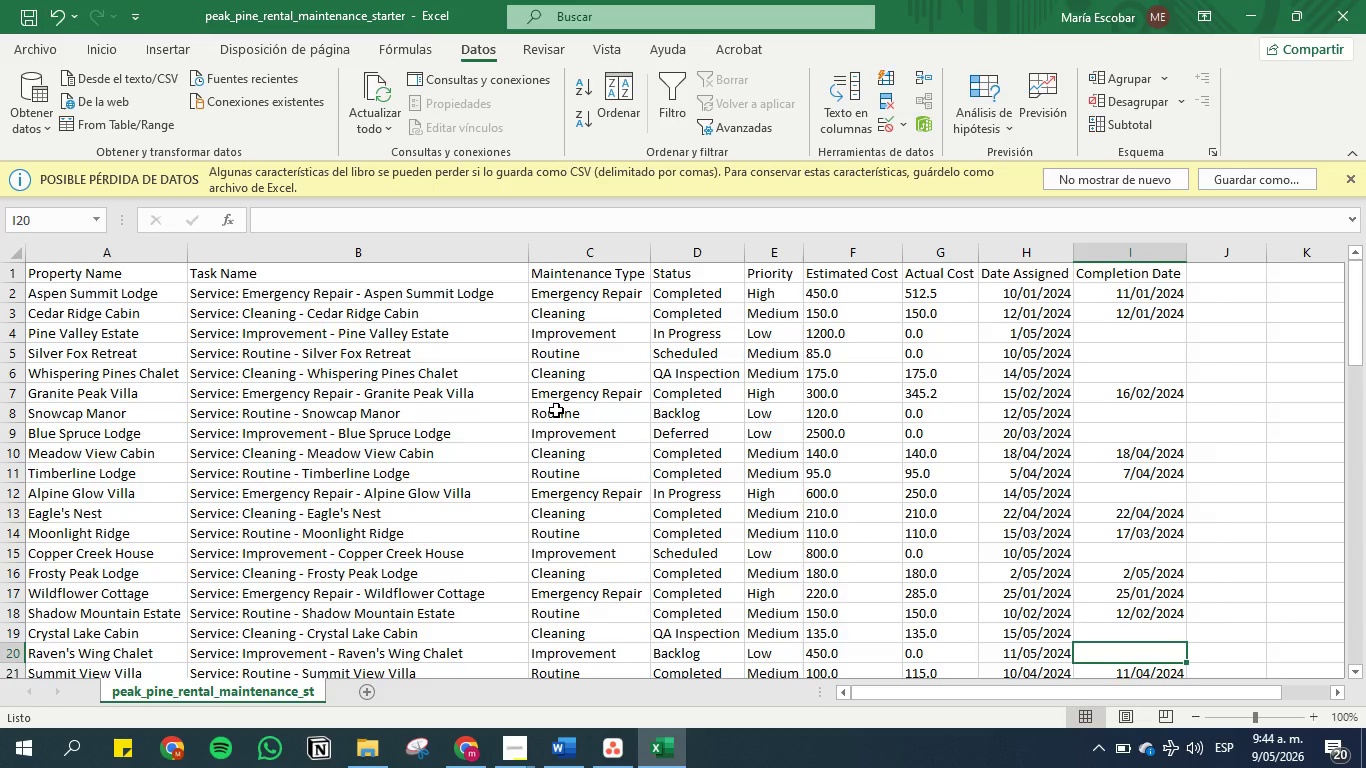 
key(ArrowDown)
 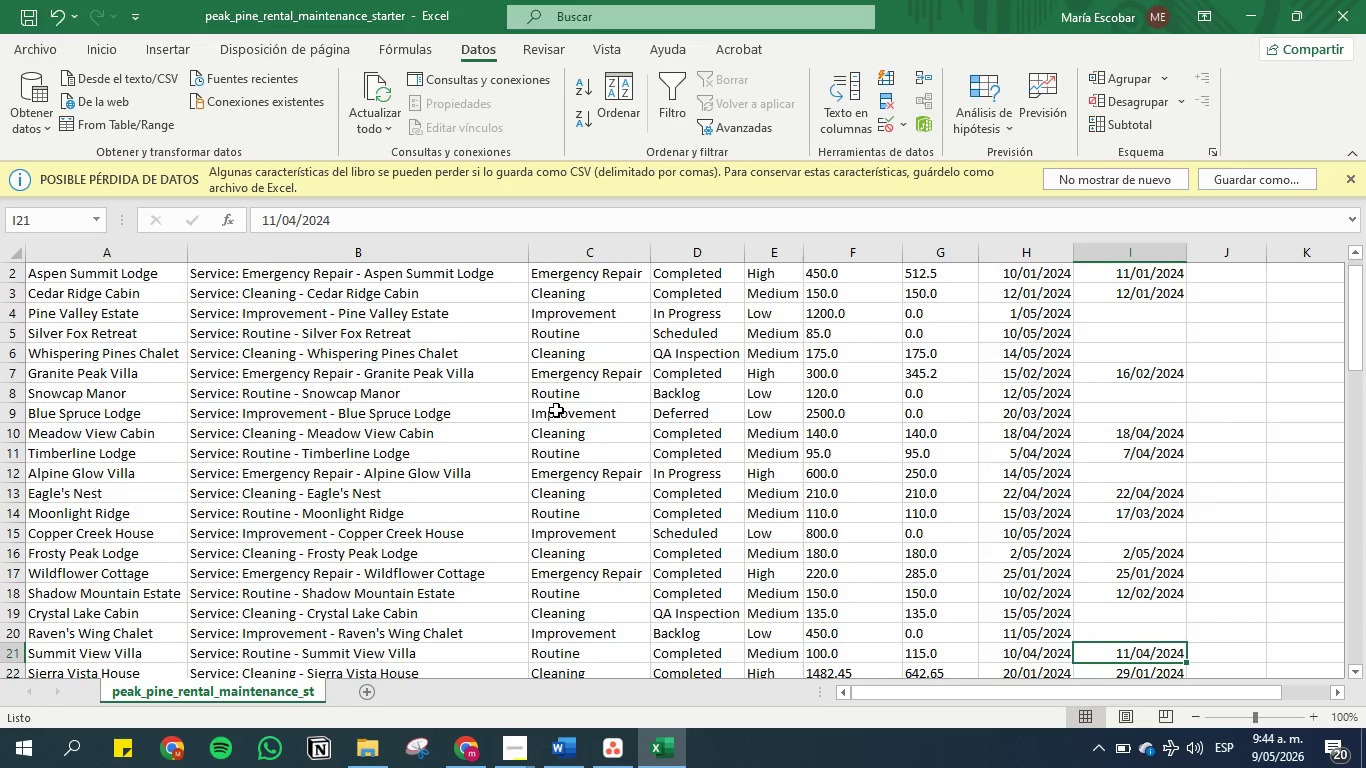 
wait(6.59)
 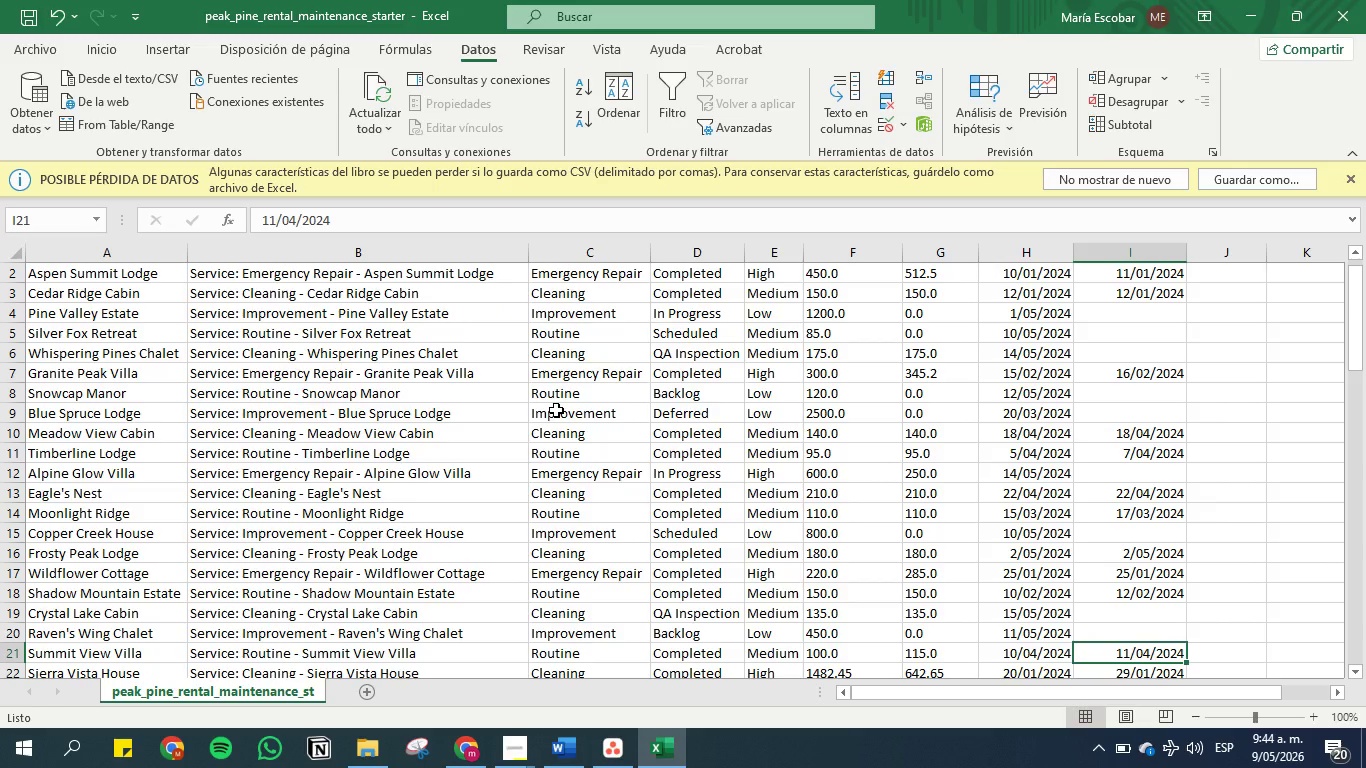 
hold_key(key=ArrowDown, duration=0.31)
 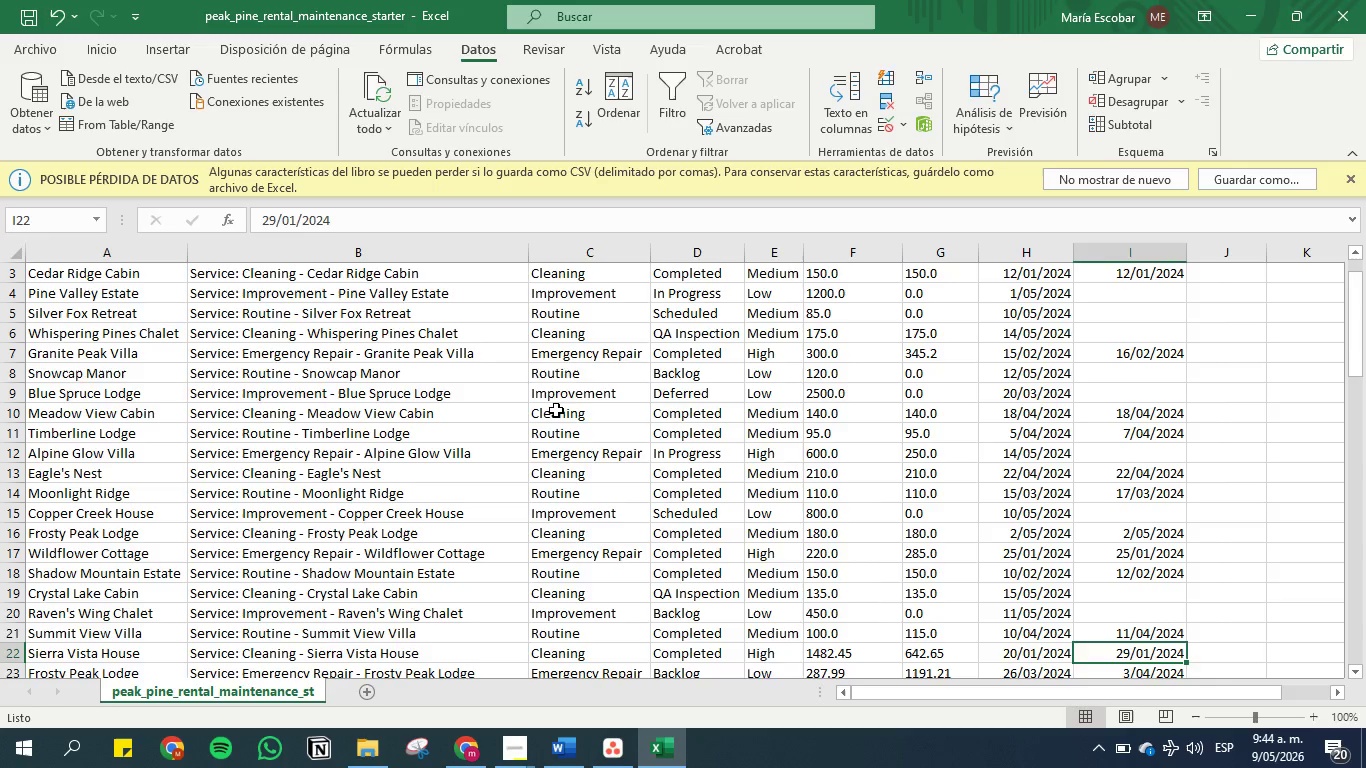 
key(ArrowDown)
 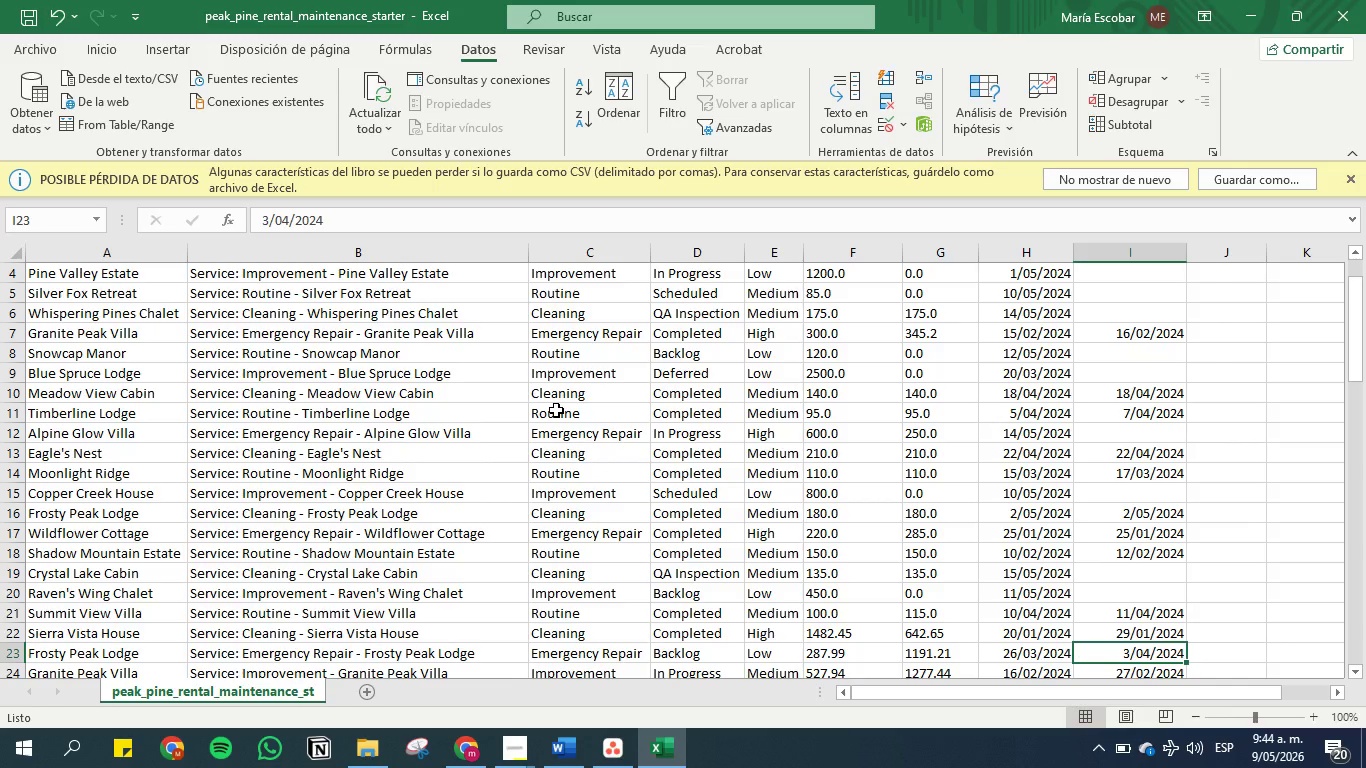 
key(ArrowDown)
 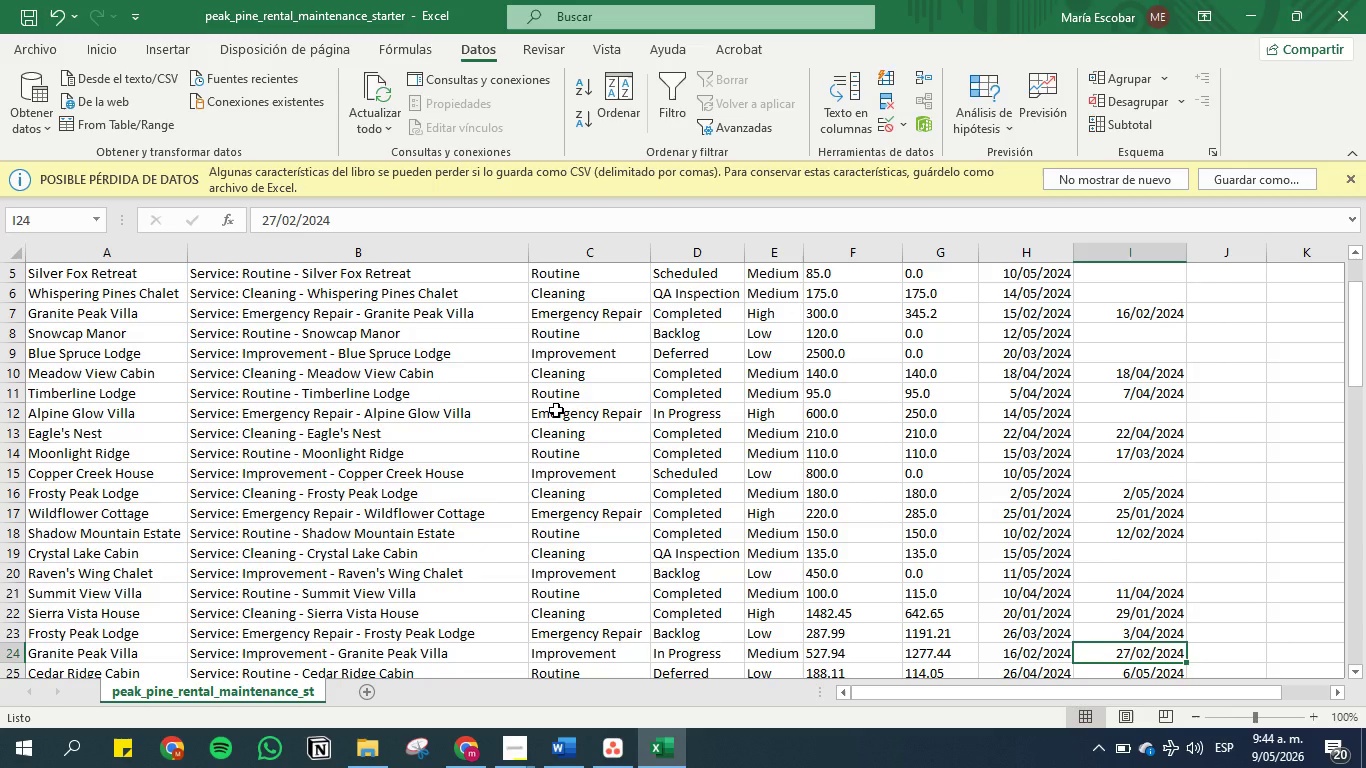 
key(ArrowDown)
 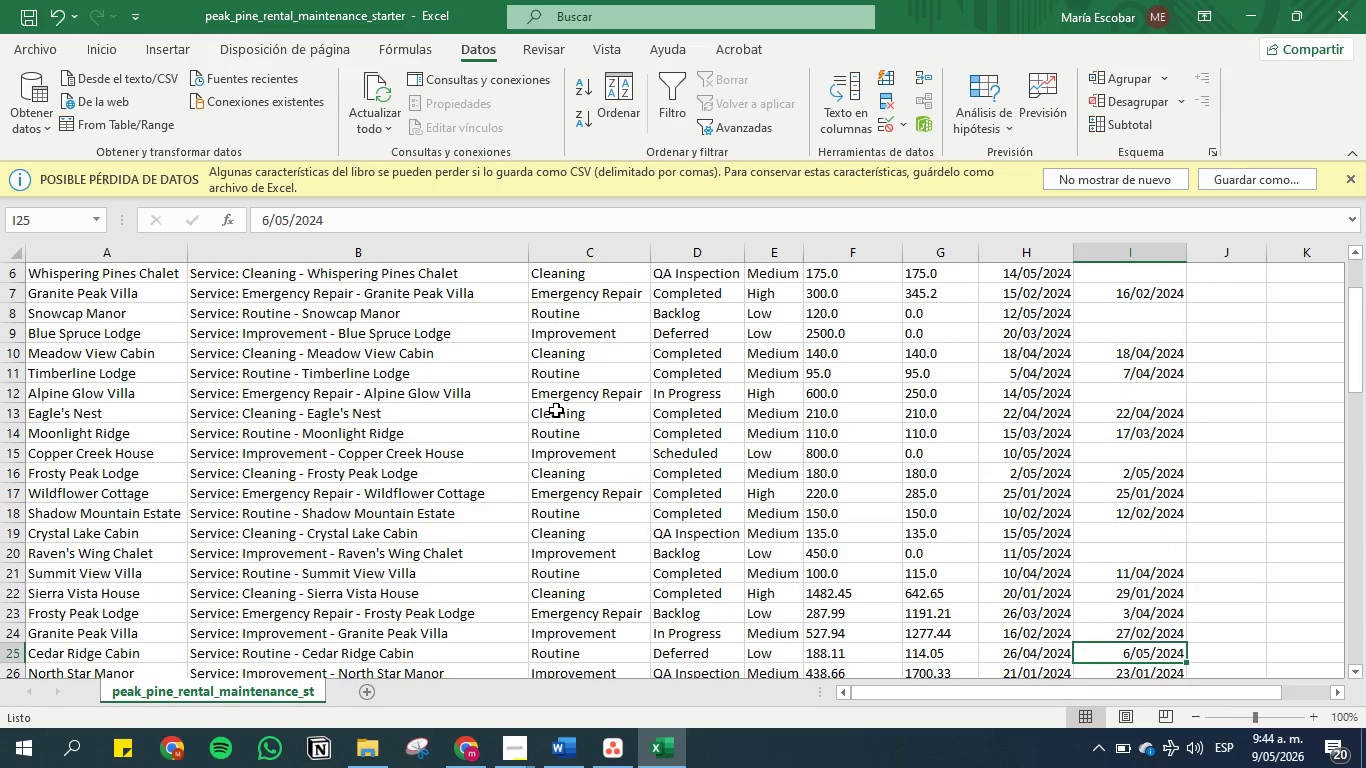 
key(ArrowDown)
 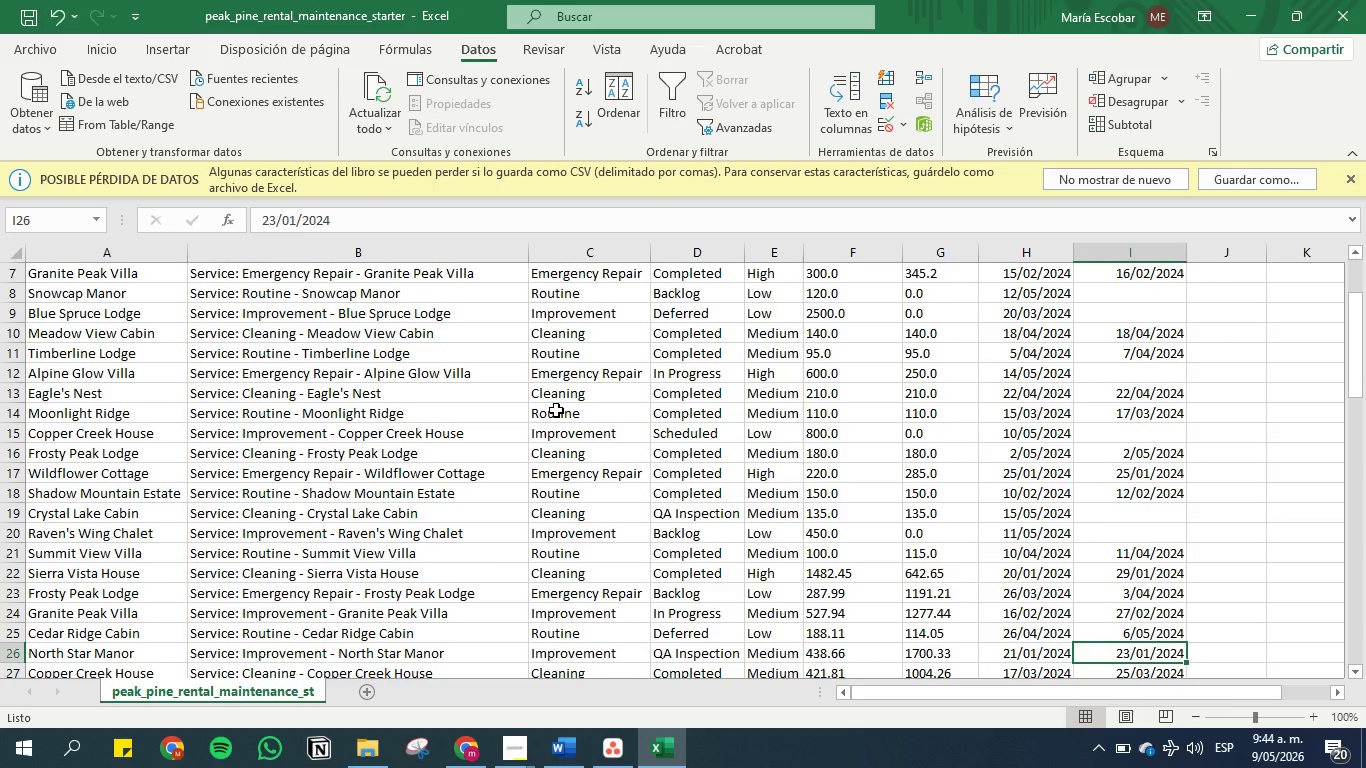 
key(ArrowDown)
 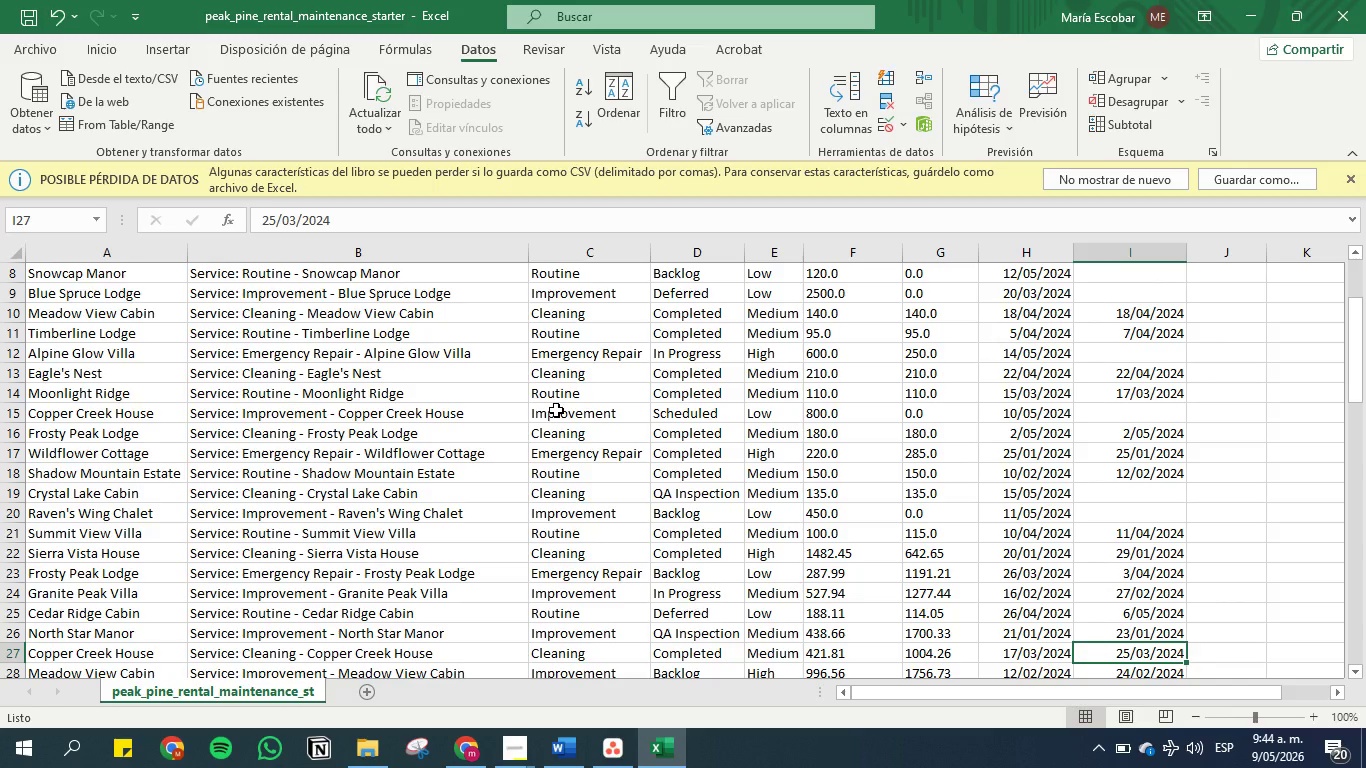 
key(ArrowDown)
 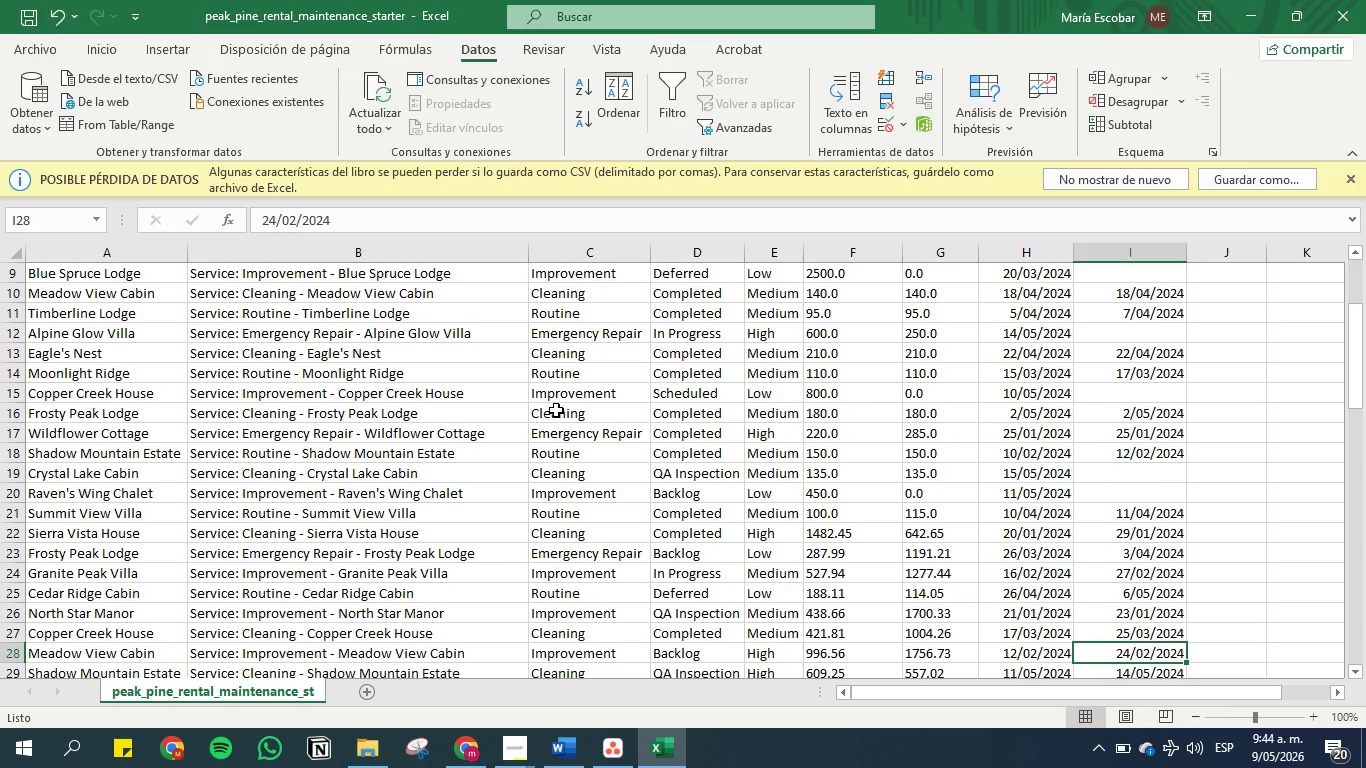 
key(ArrowDown)
 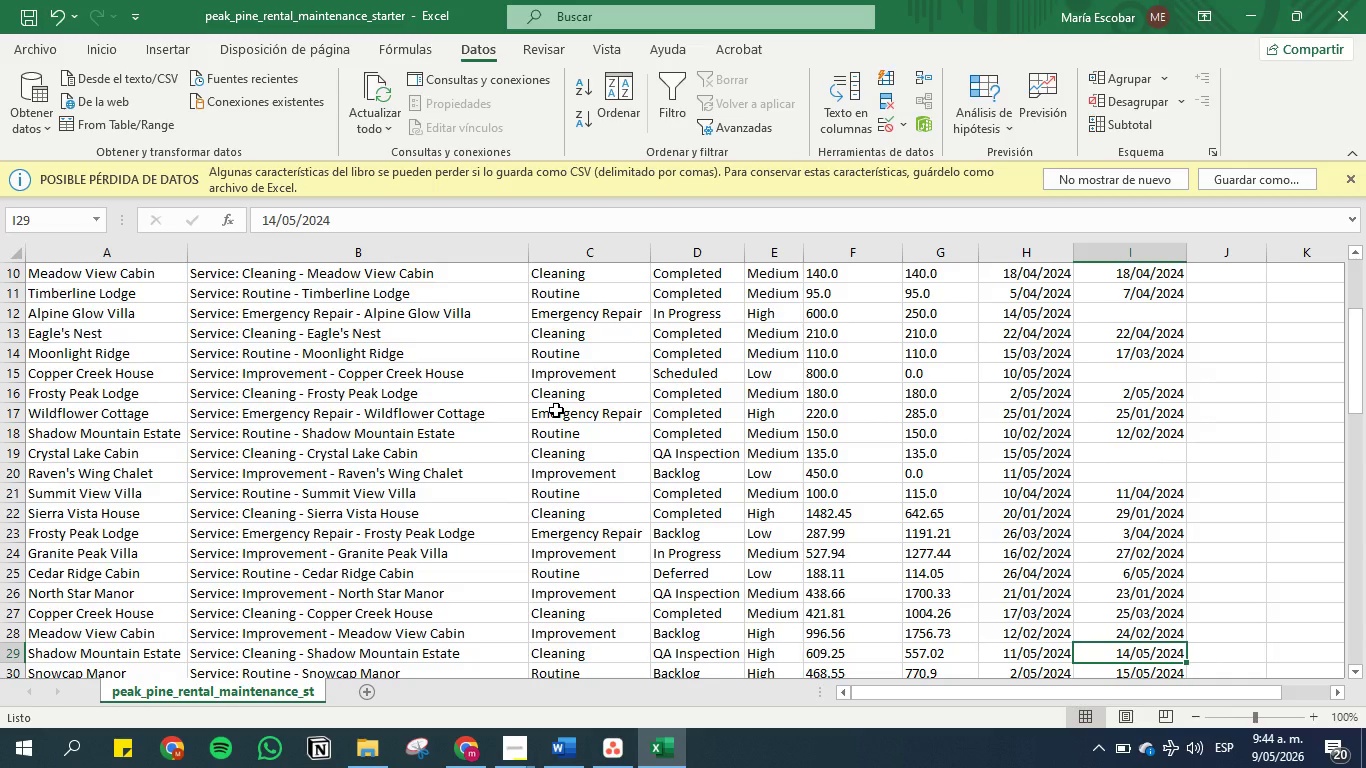 
key(ArrowDown)
 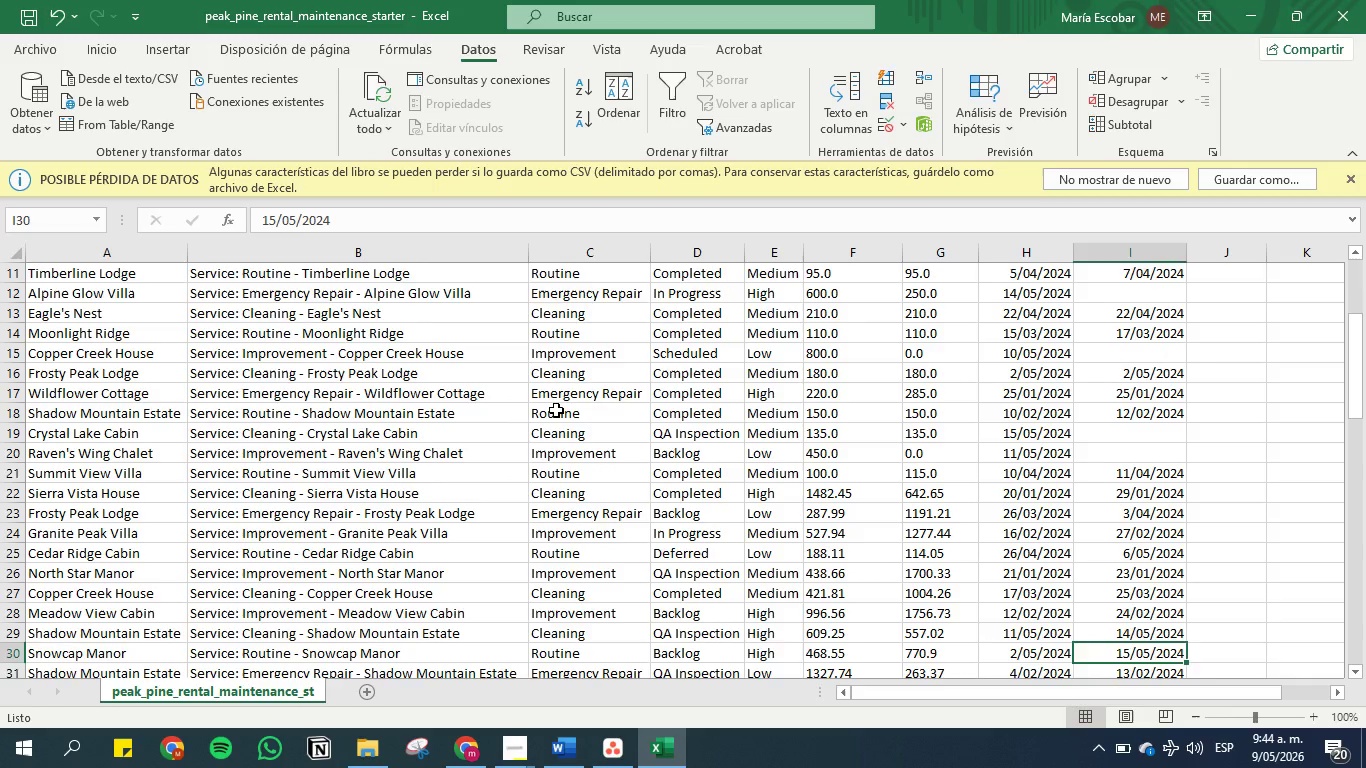 
key(ArrowDown)
 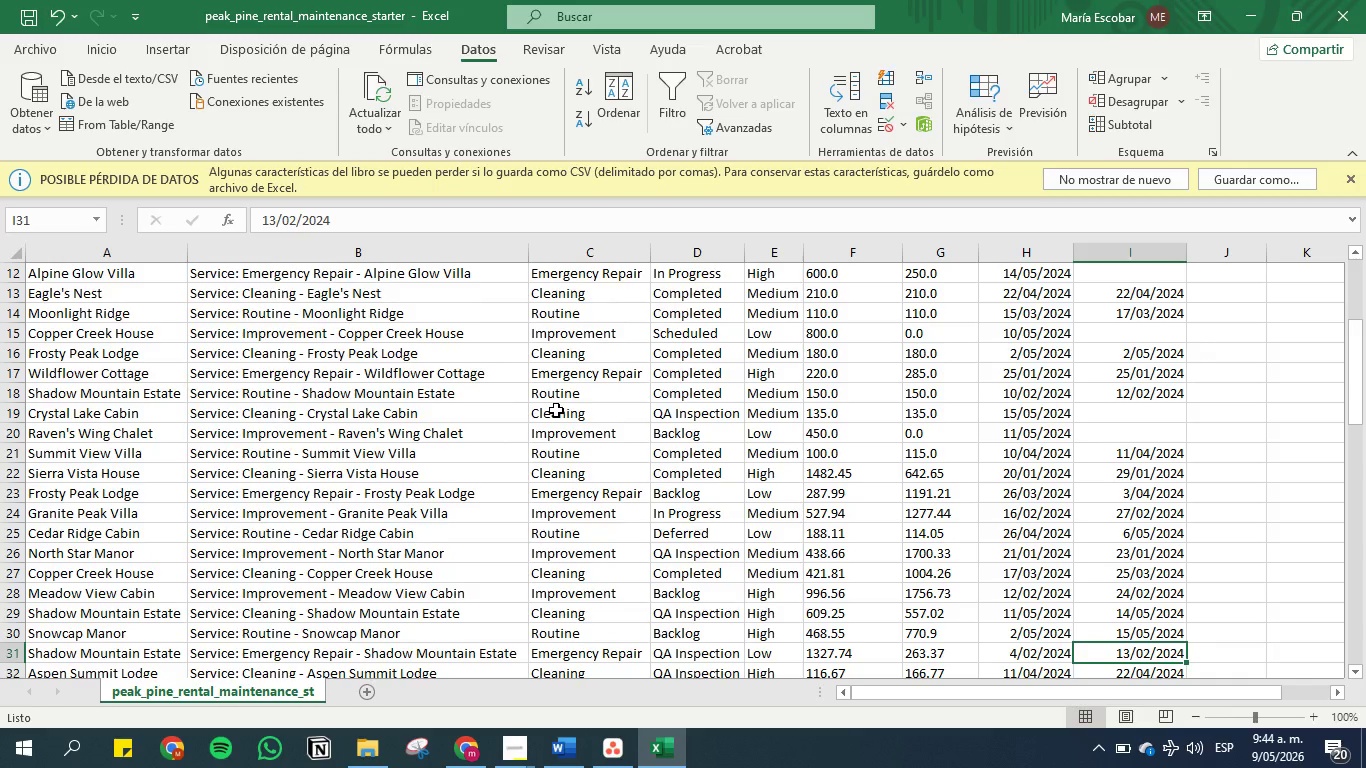 
key(ArrowDown)
 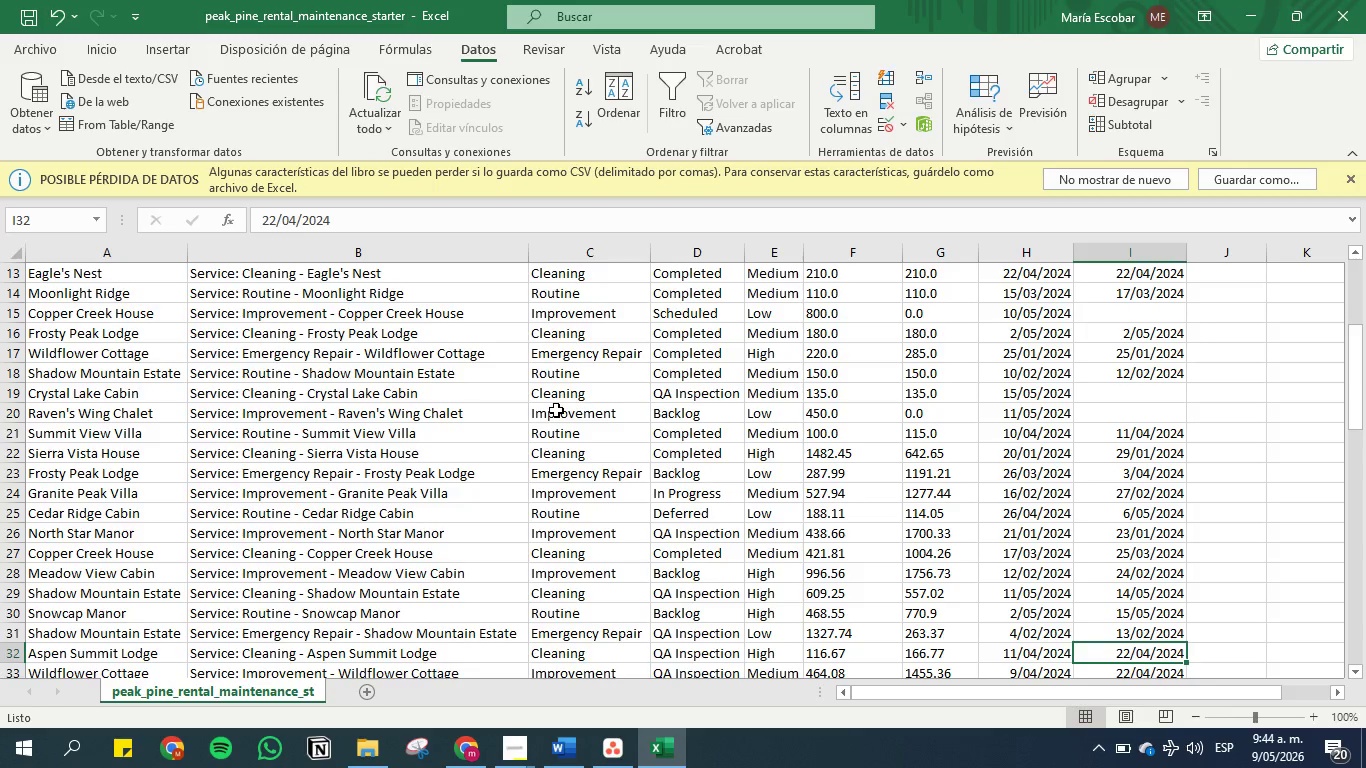 
key(ArrowDown)
 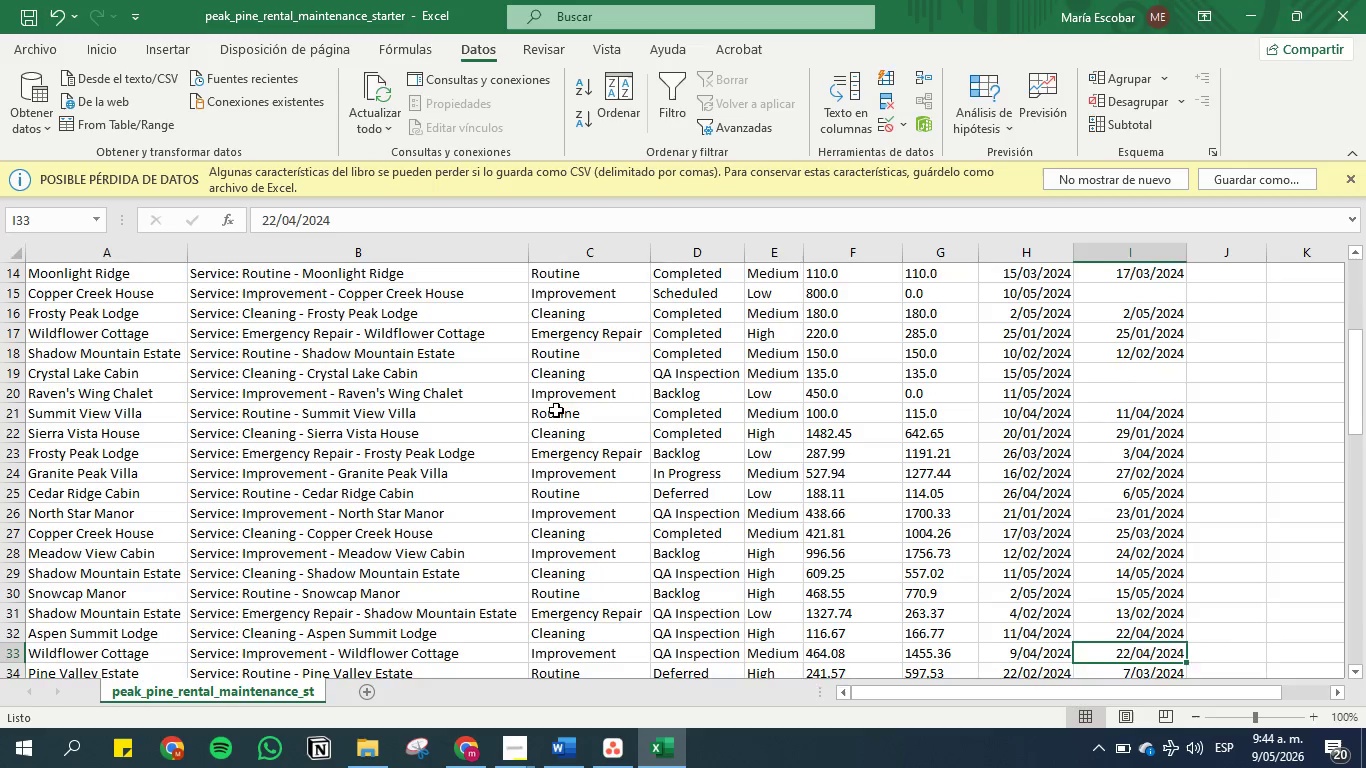 
key(ArrowDown)
 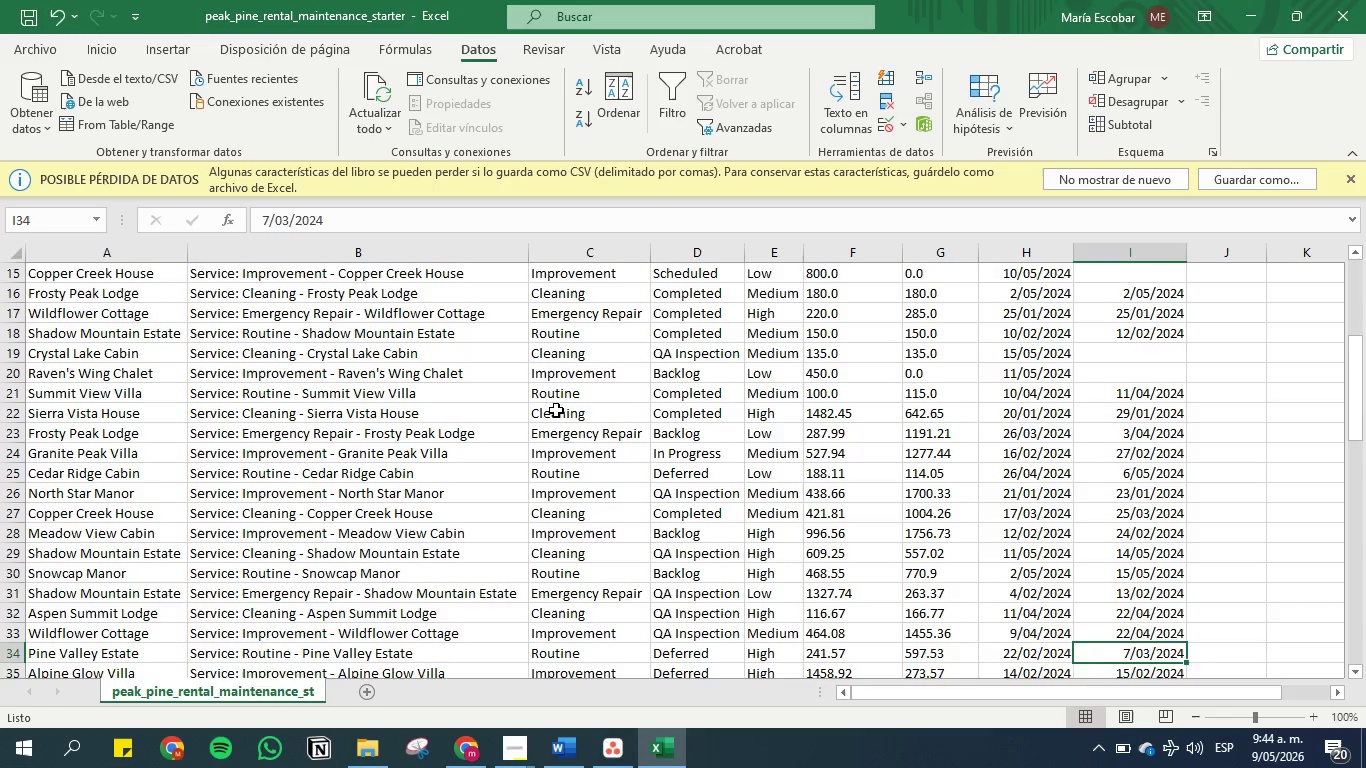 
key(ArrowDown)
 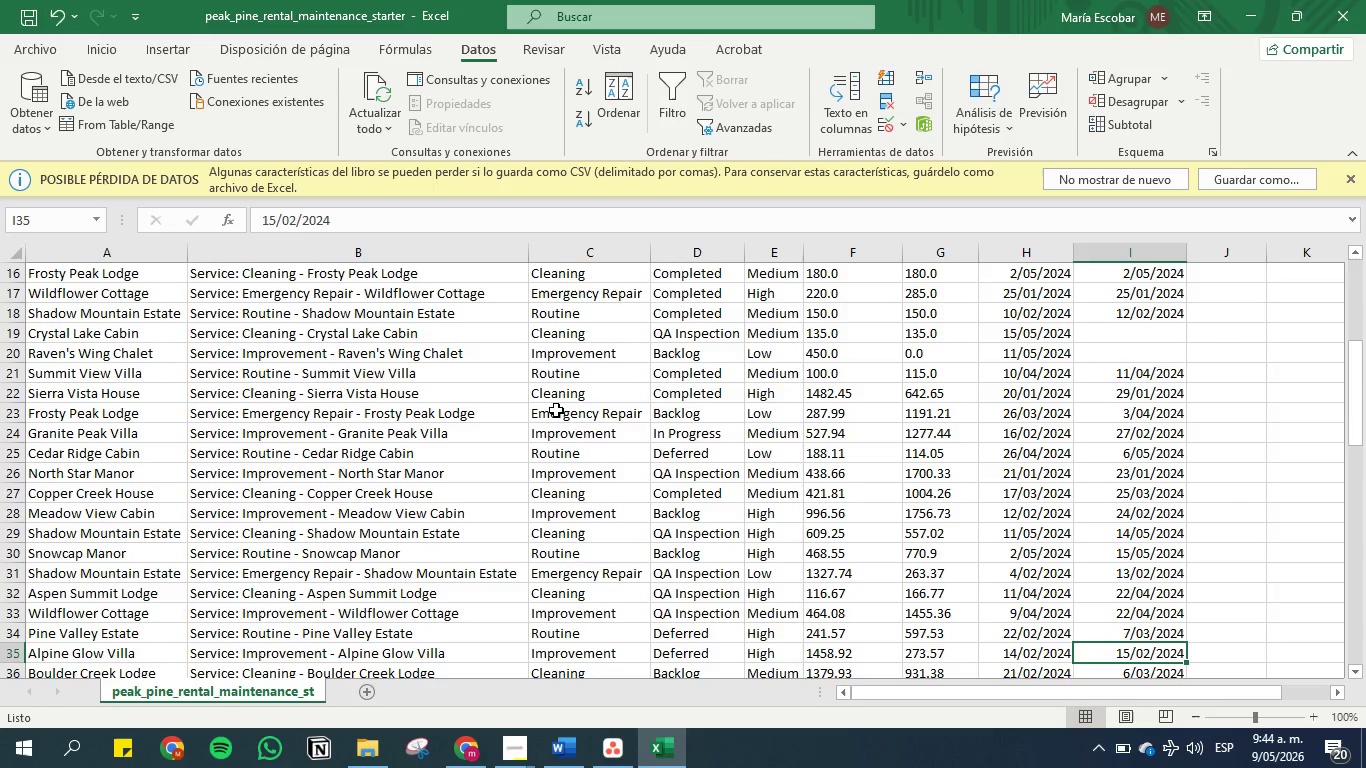 
key(ArrowDown)
 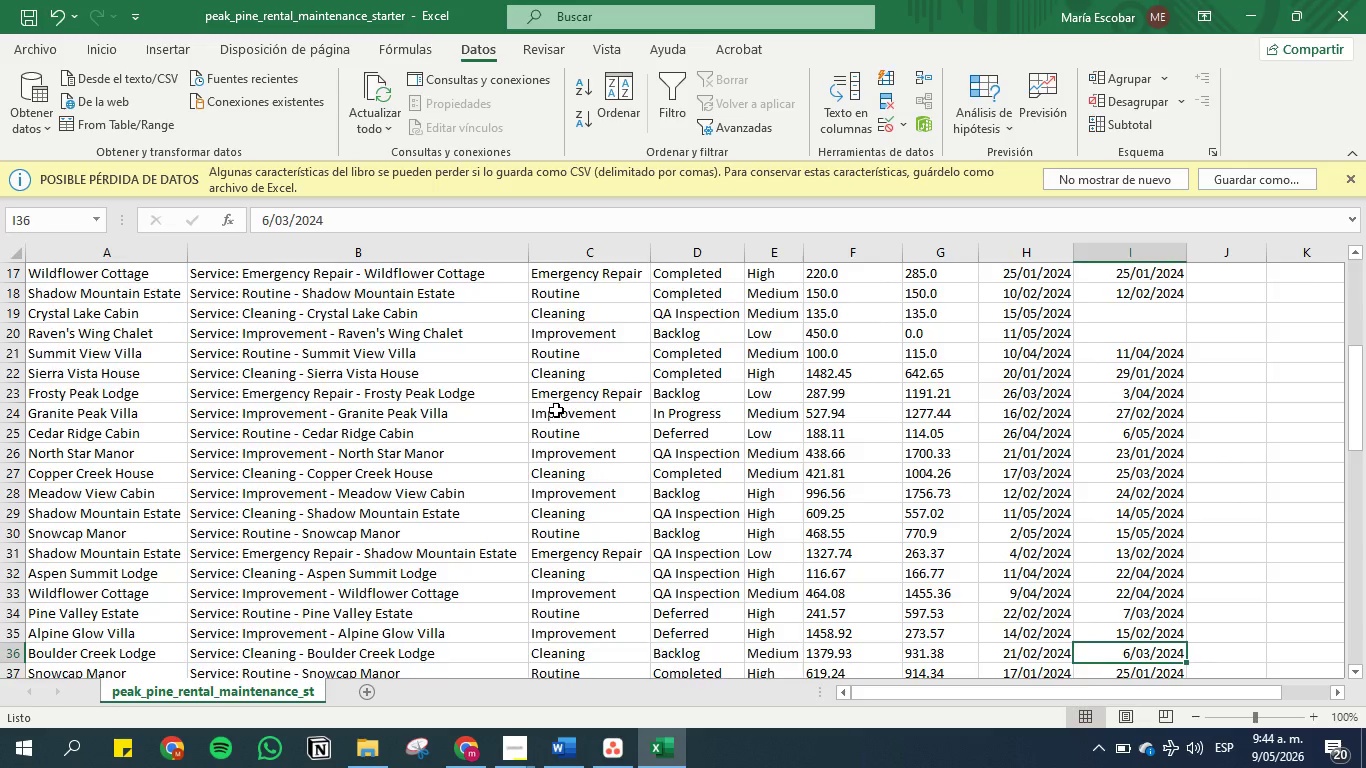 
key(ArrowDown)
 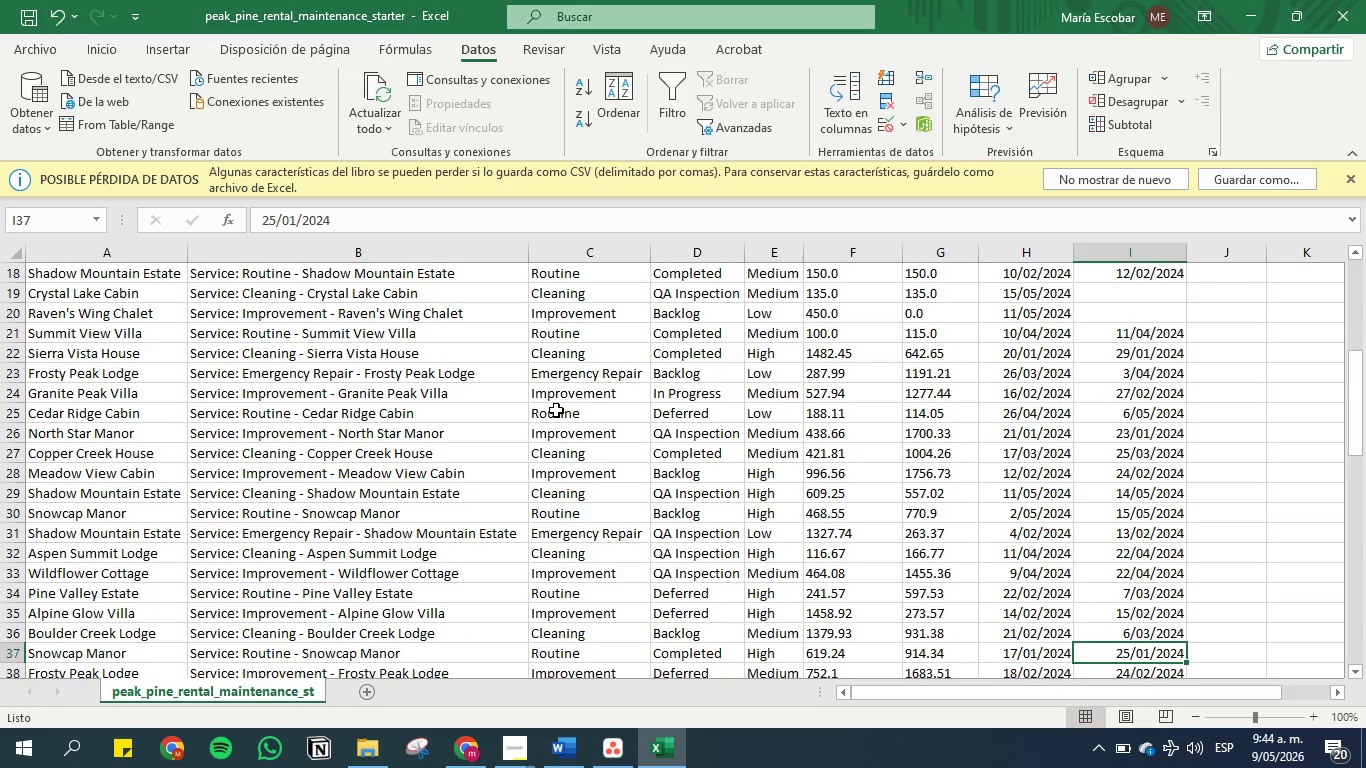 
key(ArrowDown)
 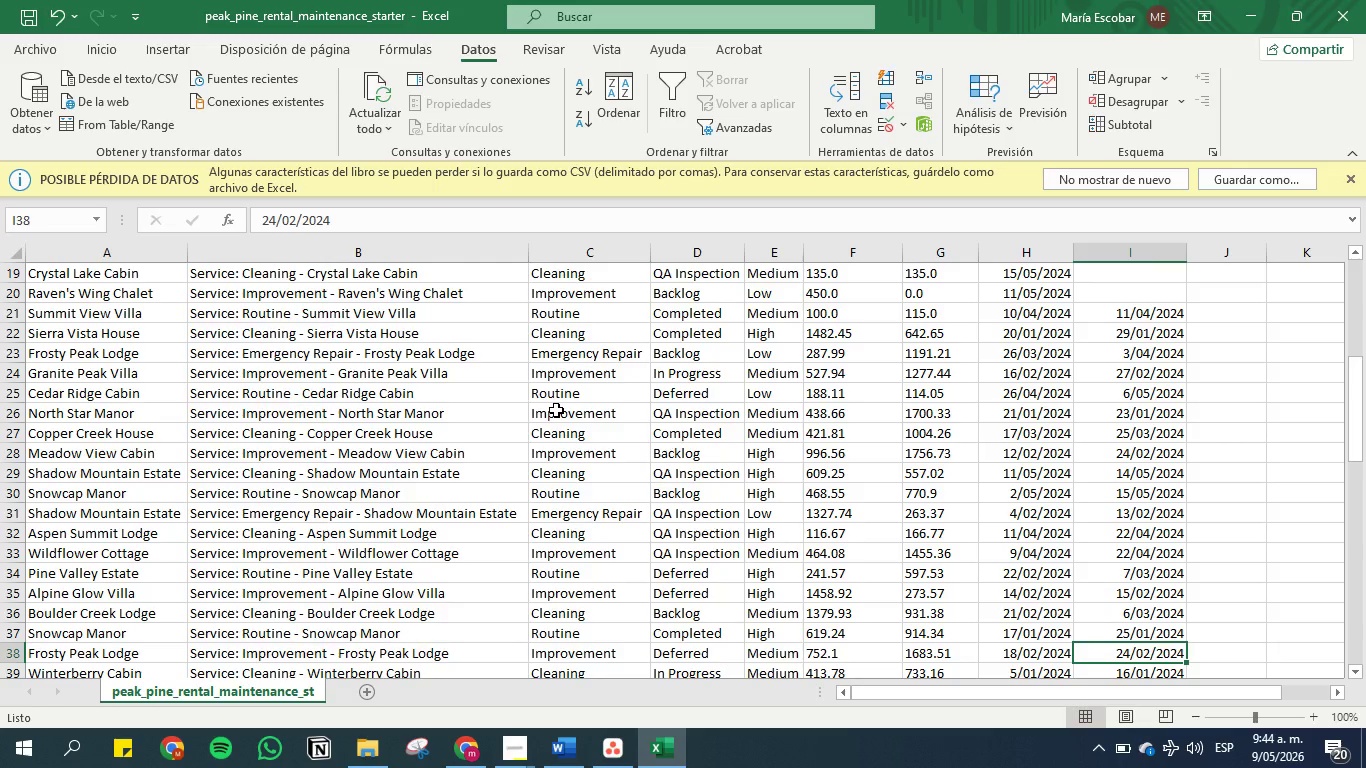 
key(ArrowDown)
 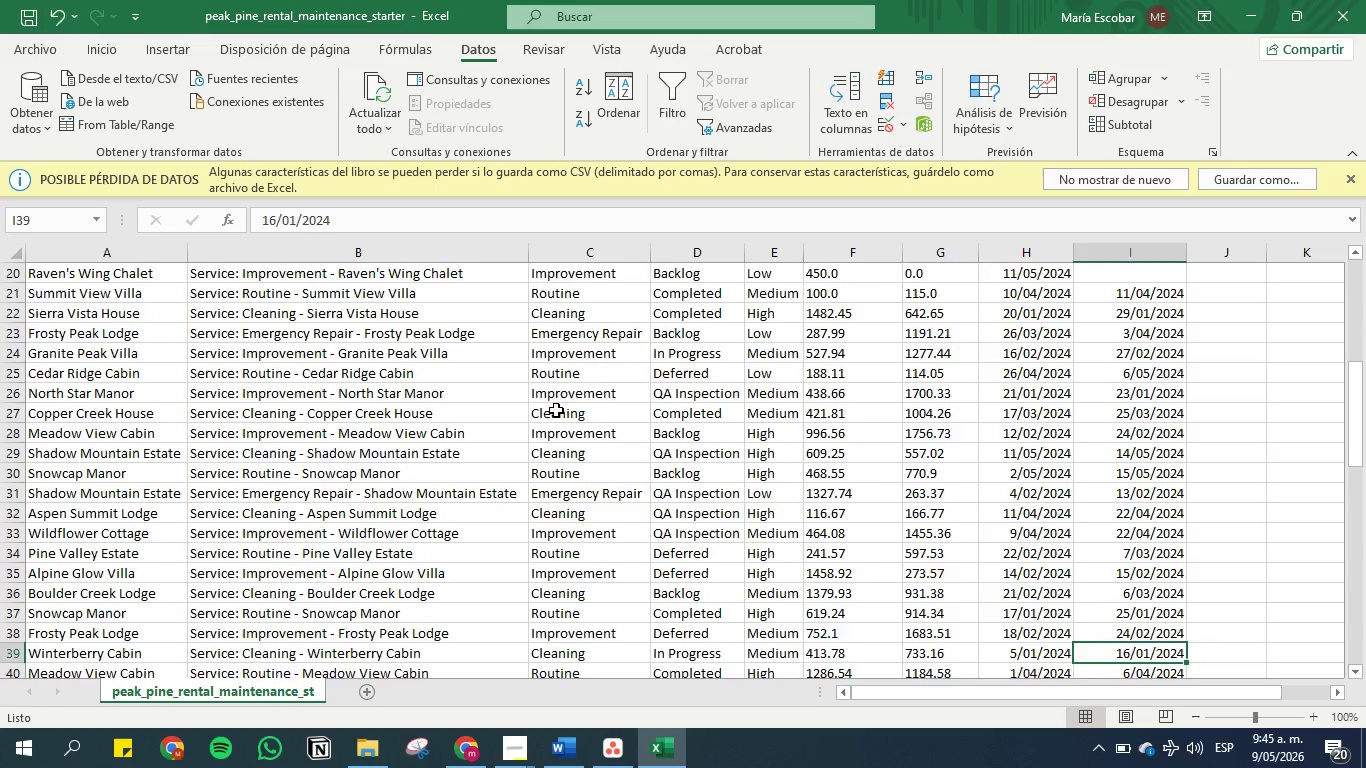 
key(ArrowDown)
 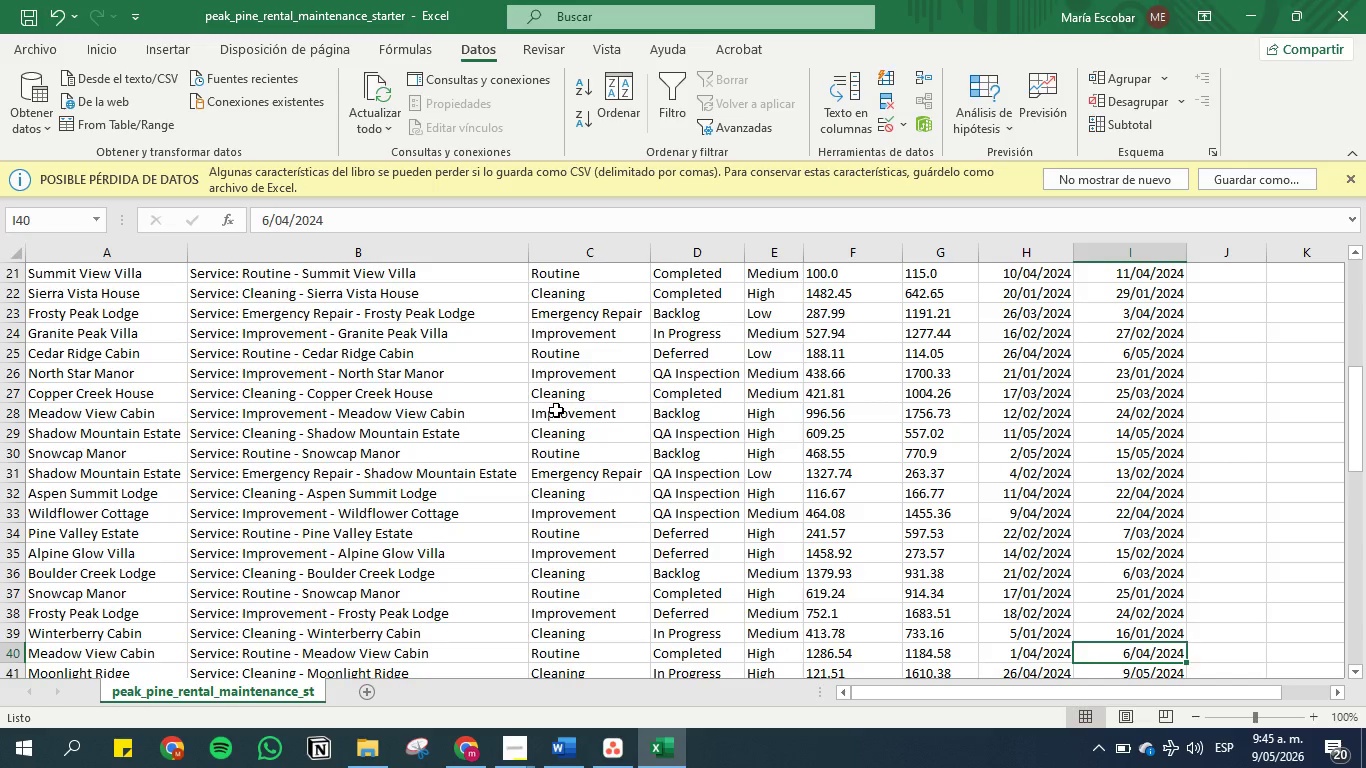 
key(ArrowDown)
 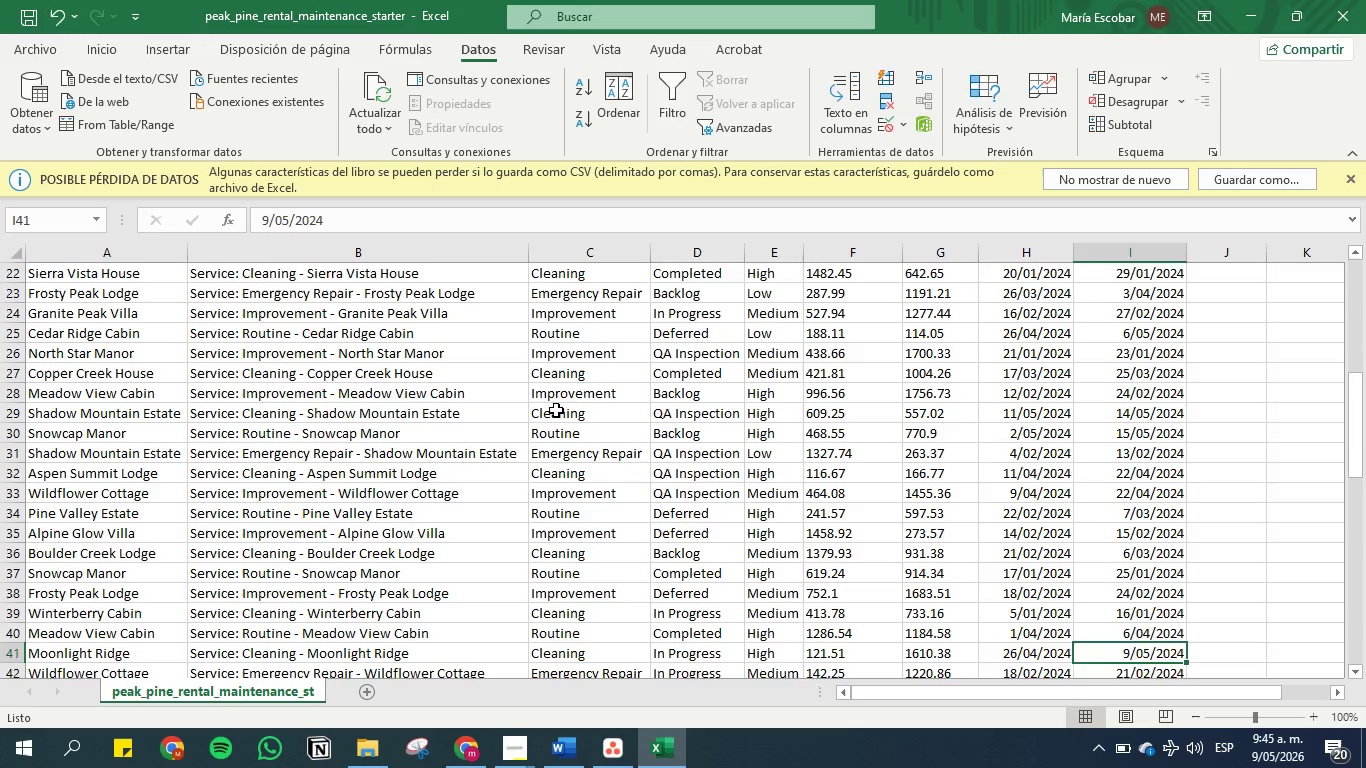 
key(ArrowDown)
 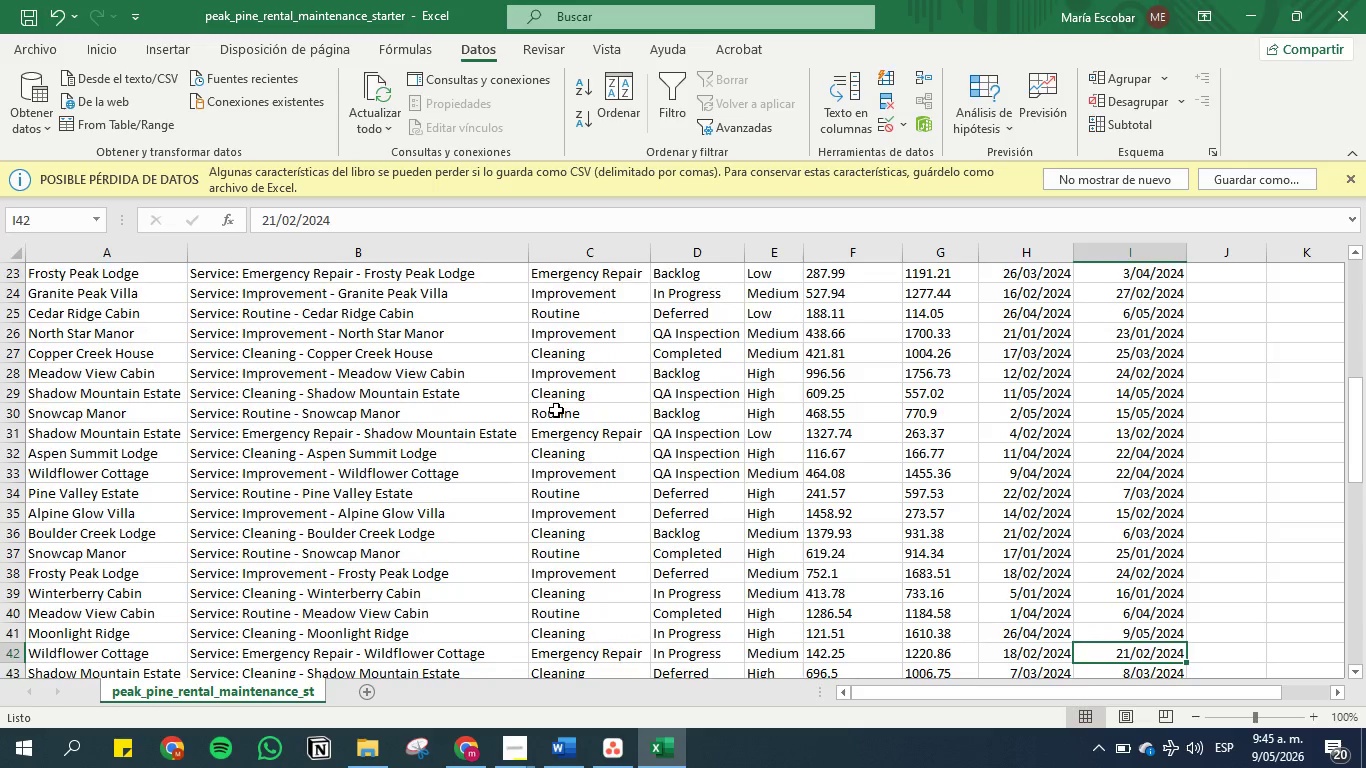 
key(ArrowDown)
 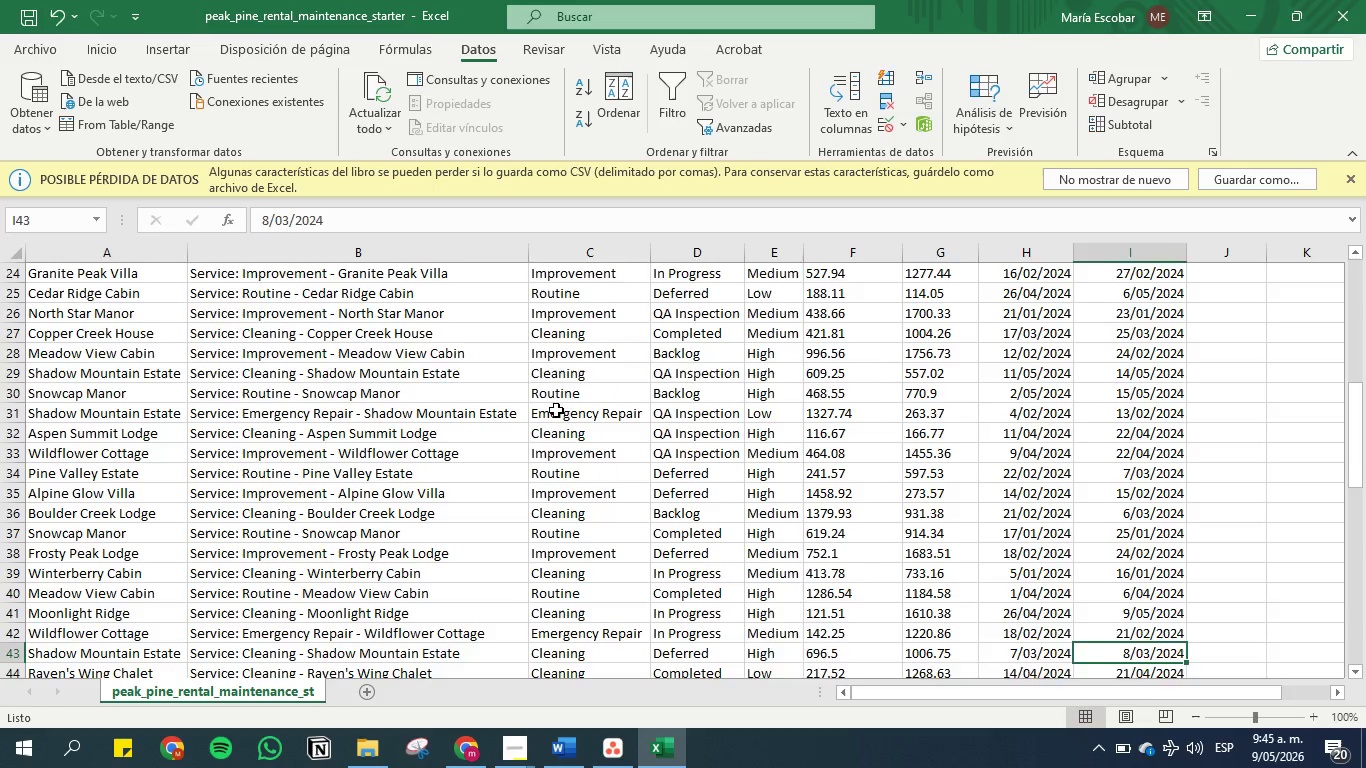 
key(ArrowDown)
 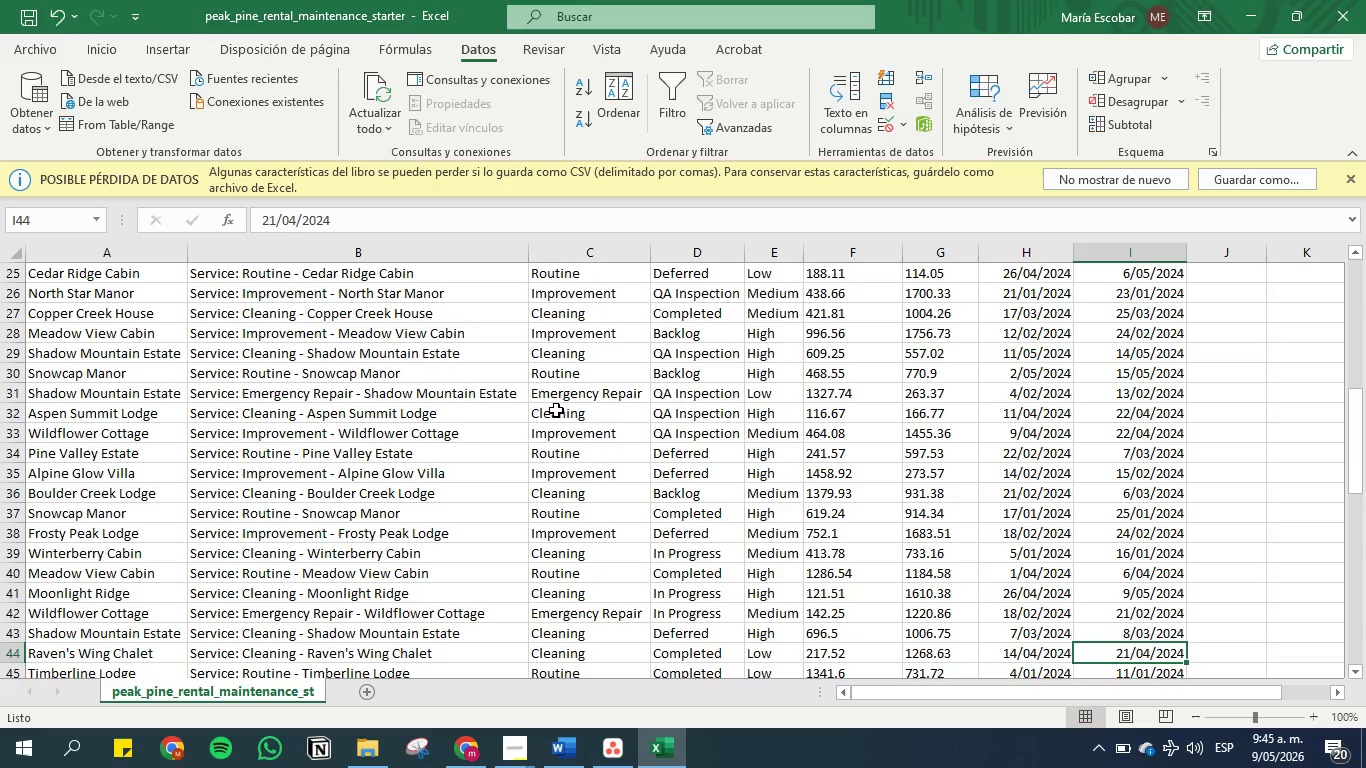 
key(ArrowDown)
 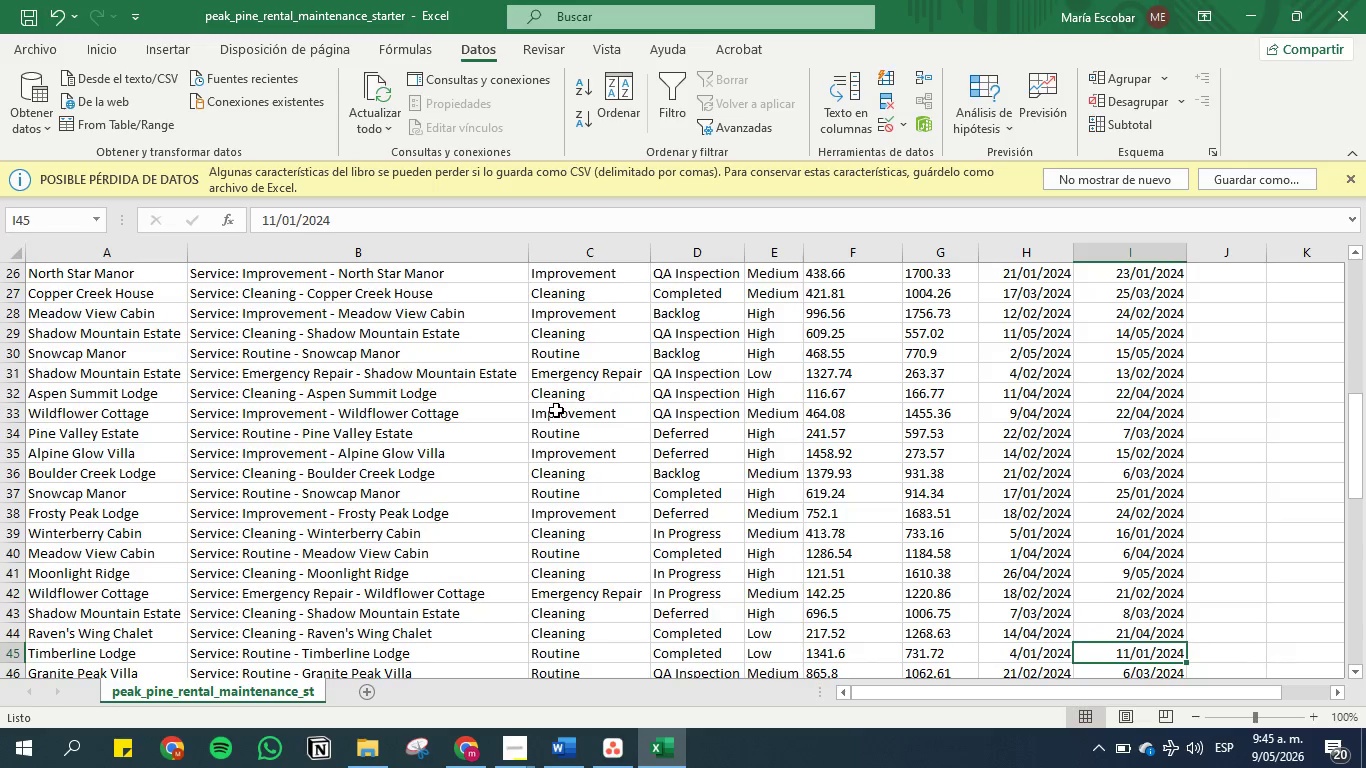 
key(ArrowDown)
 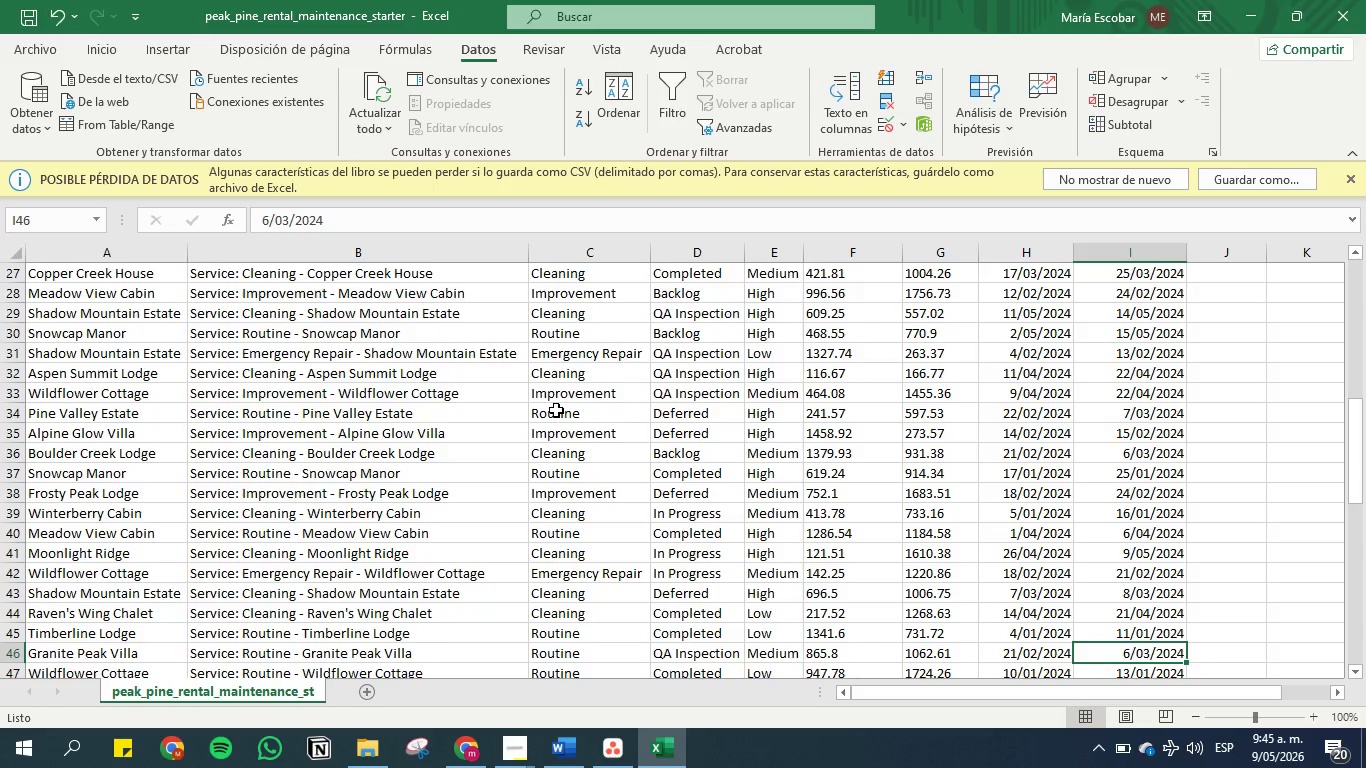 
key(ArrowDown)
 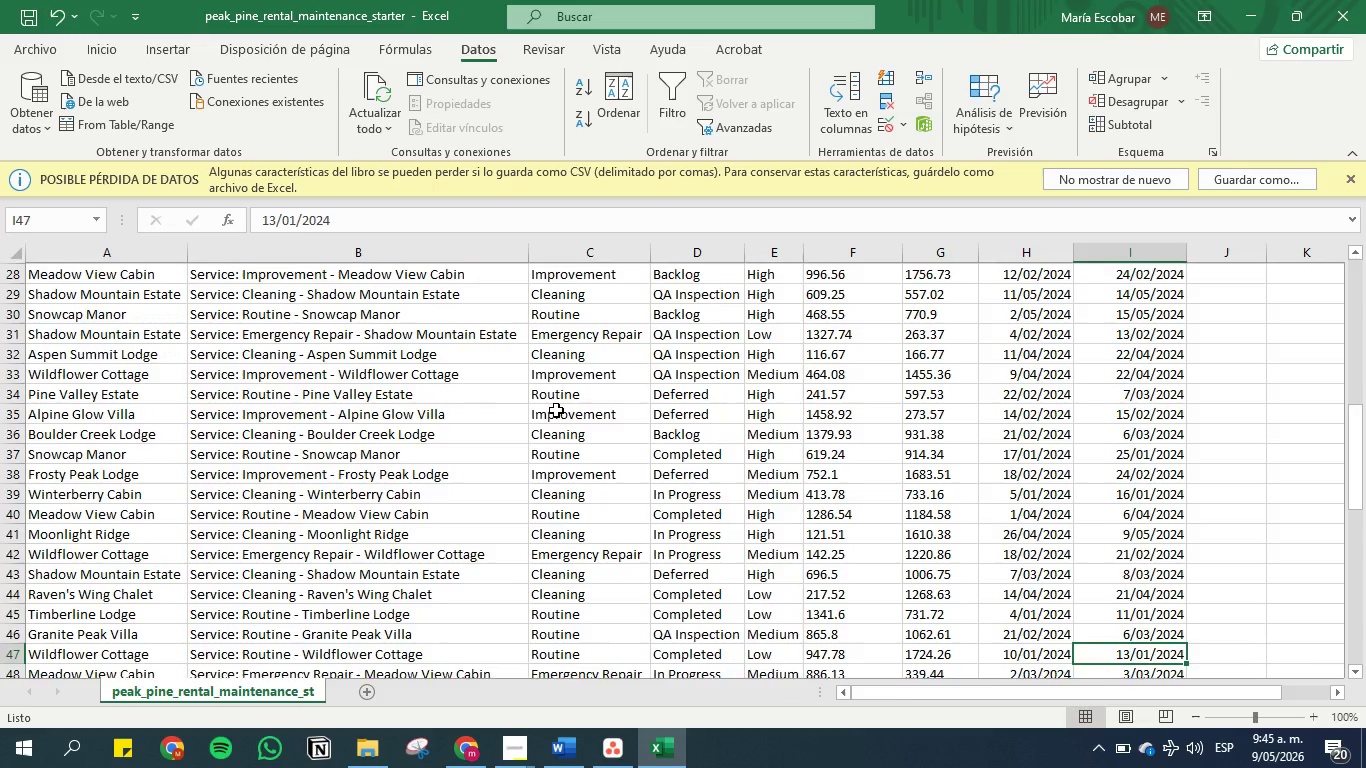 
key(ArrowDown)
 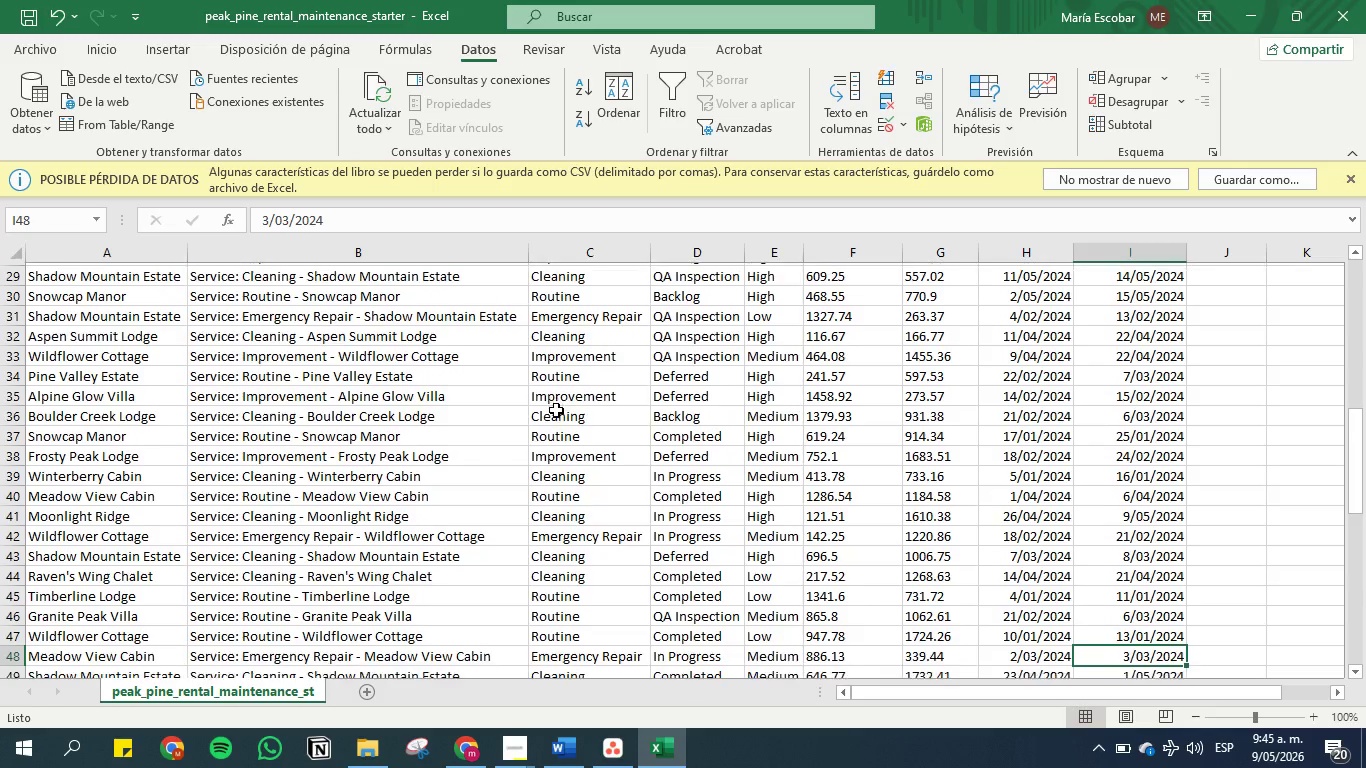 
key(ArrowDown)
 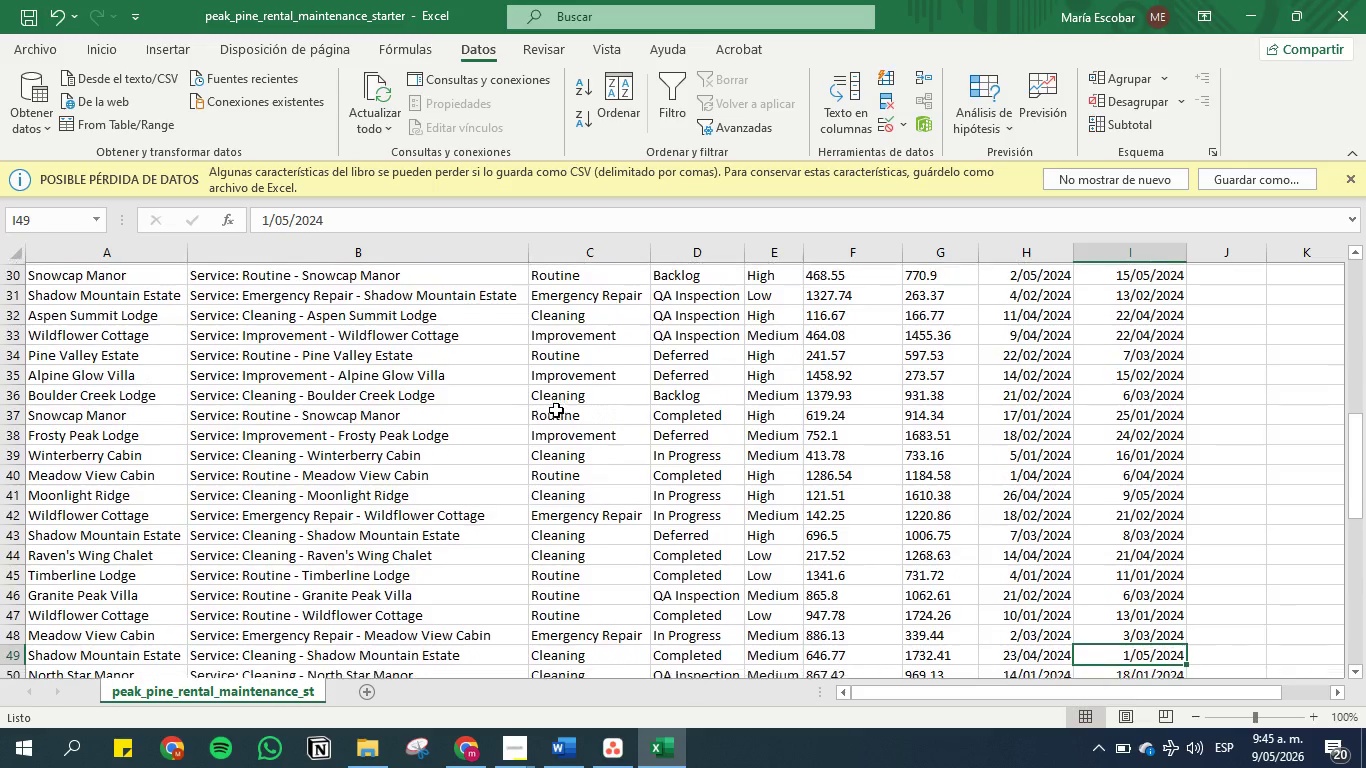 
key(ArrowDown)
 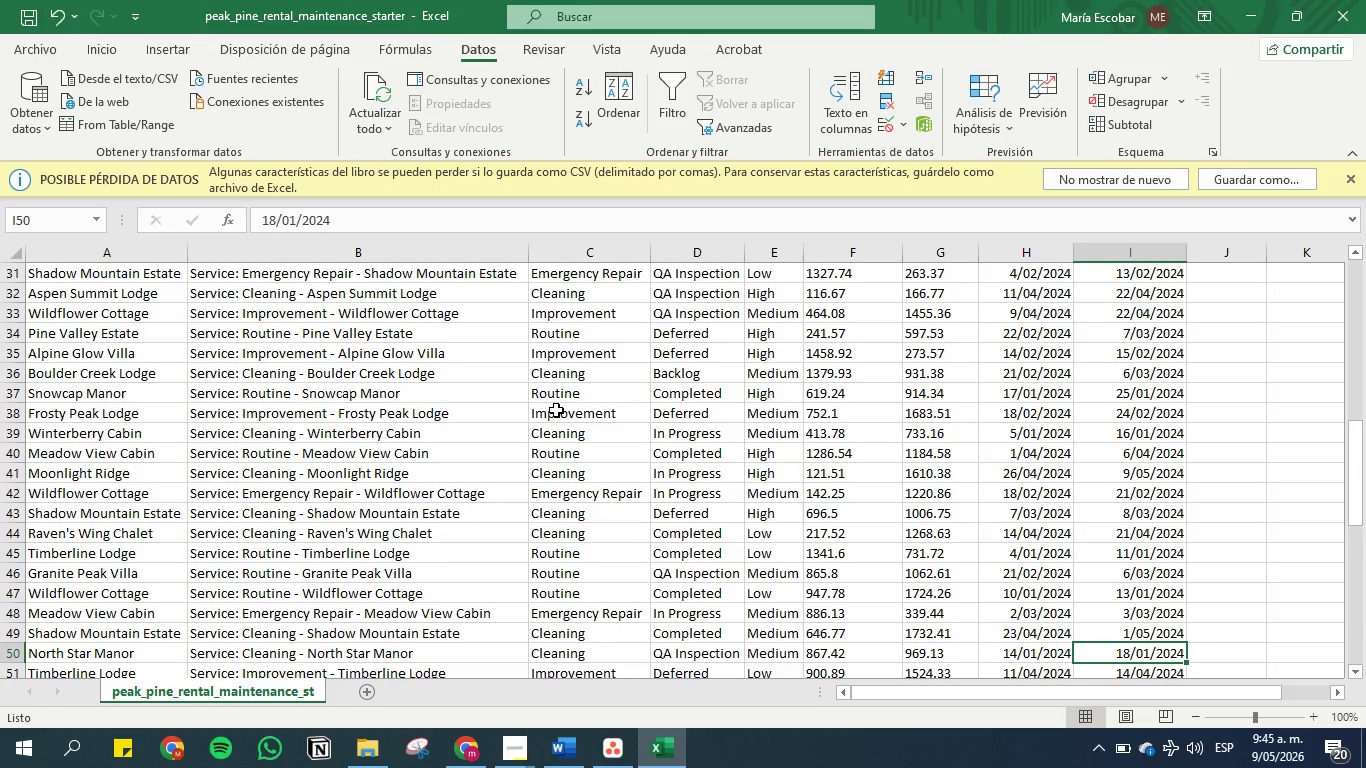 
key(ArrowDown)
 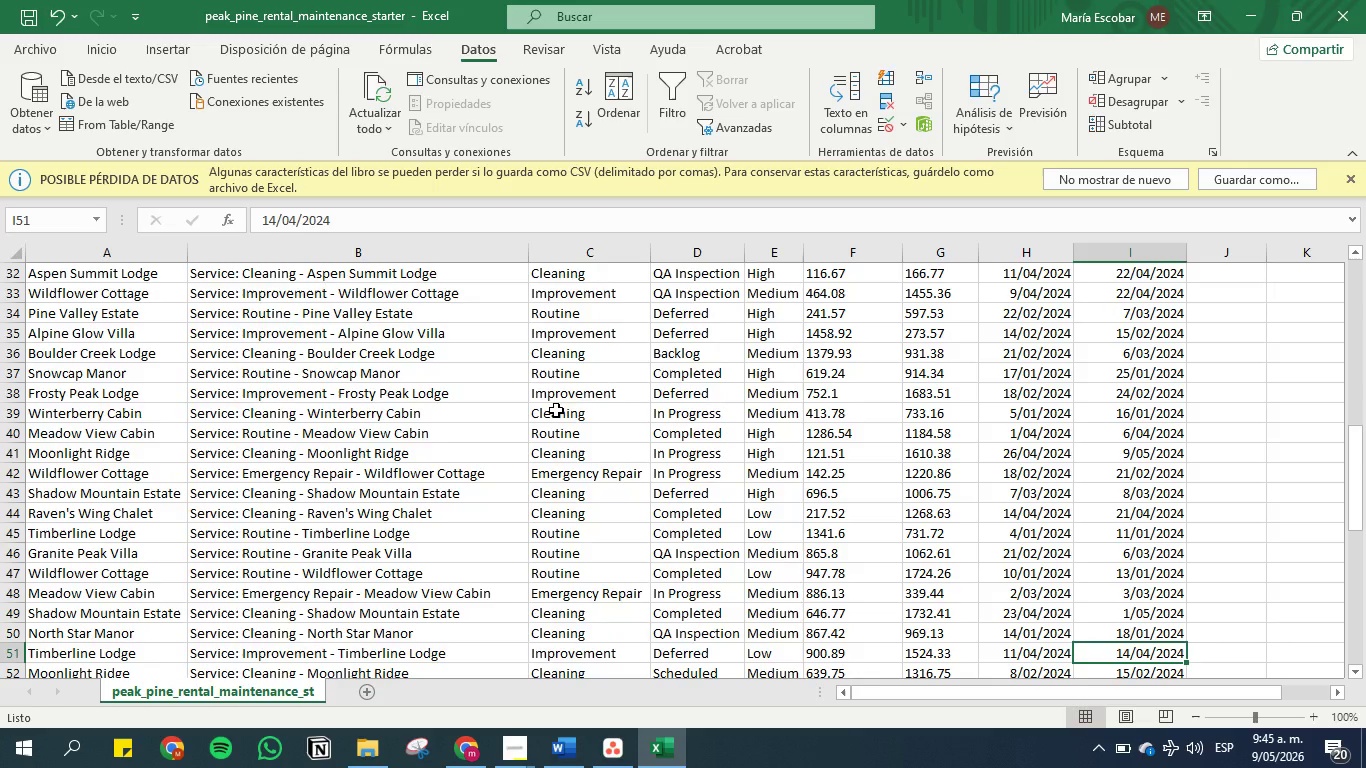 
key(ArrowDown)
 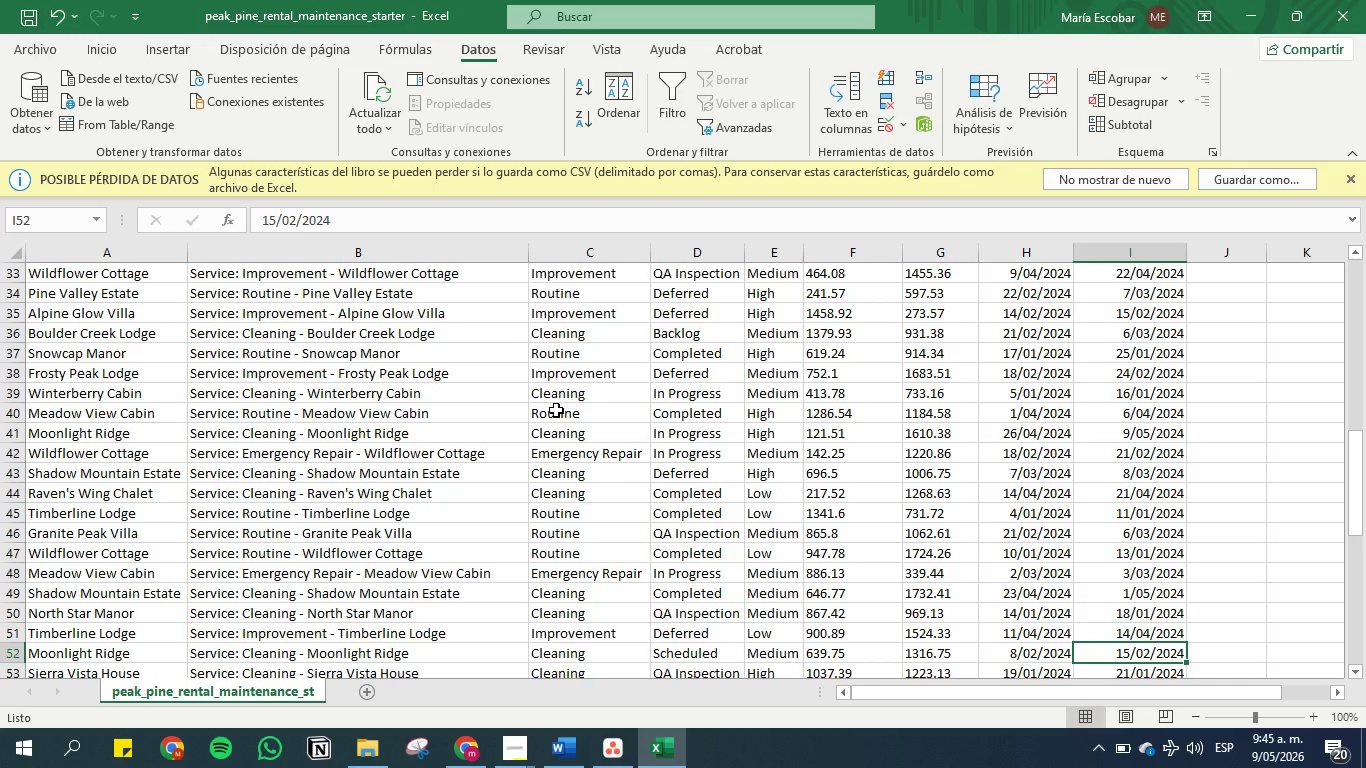 
key(ArrowDown)
 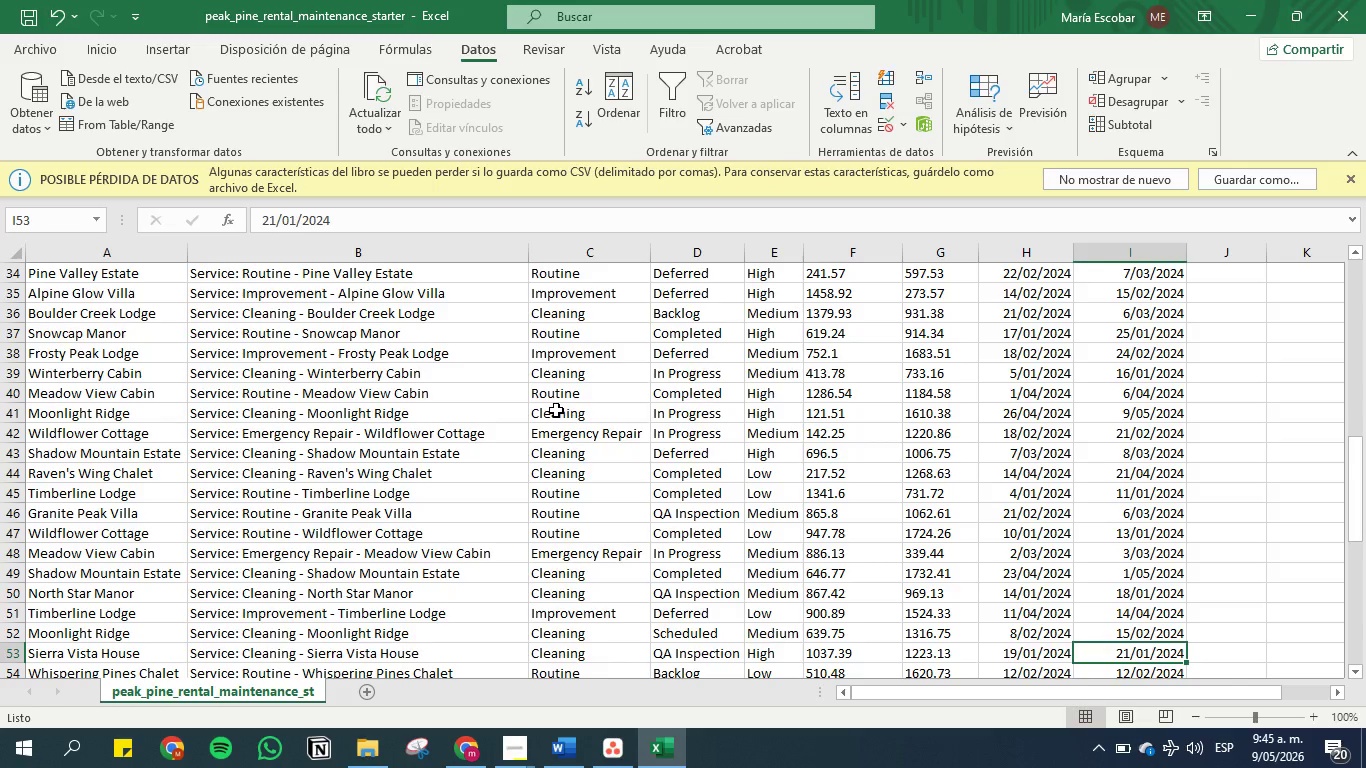 
key(ArrowDown)
 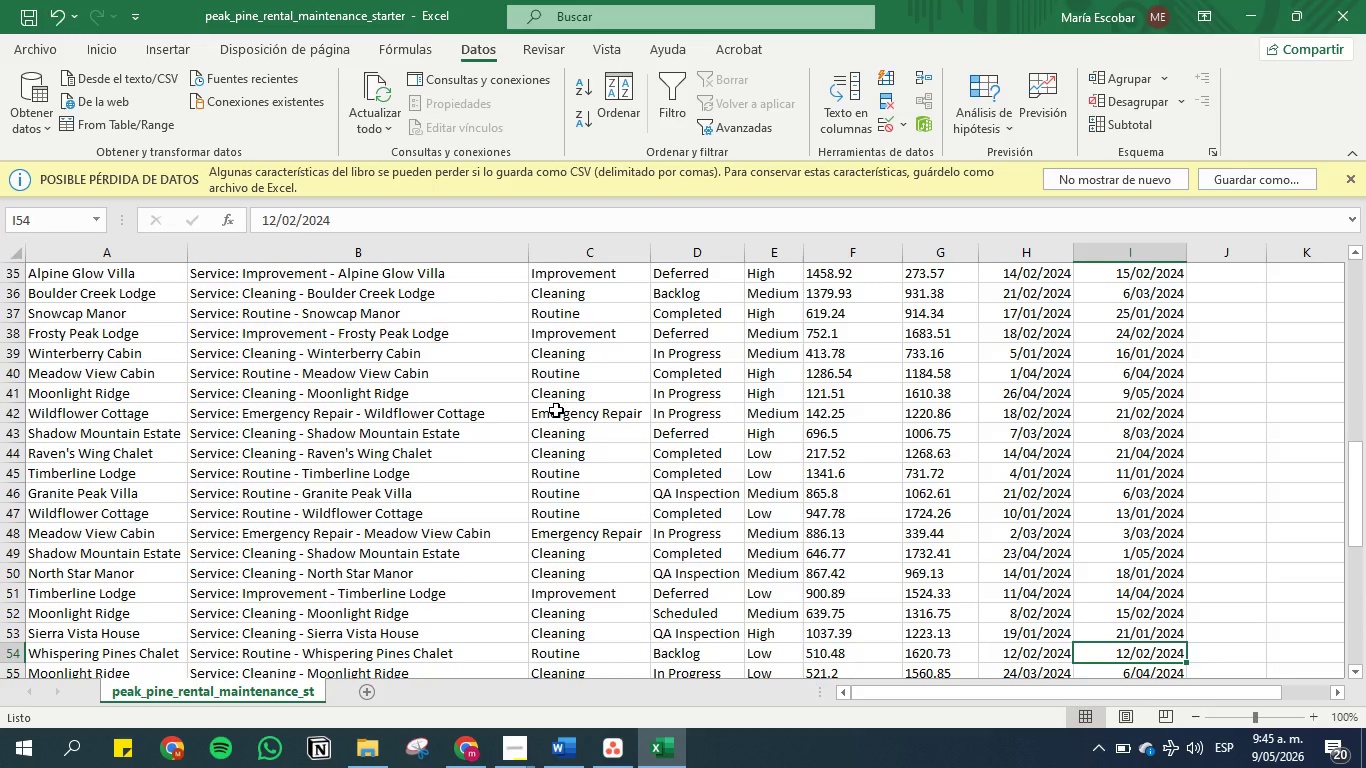 
key(ArrowDown)
 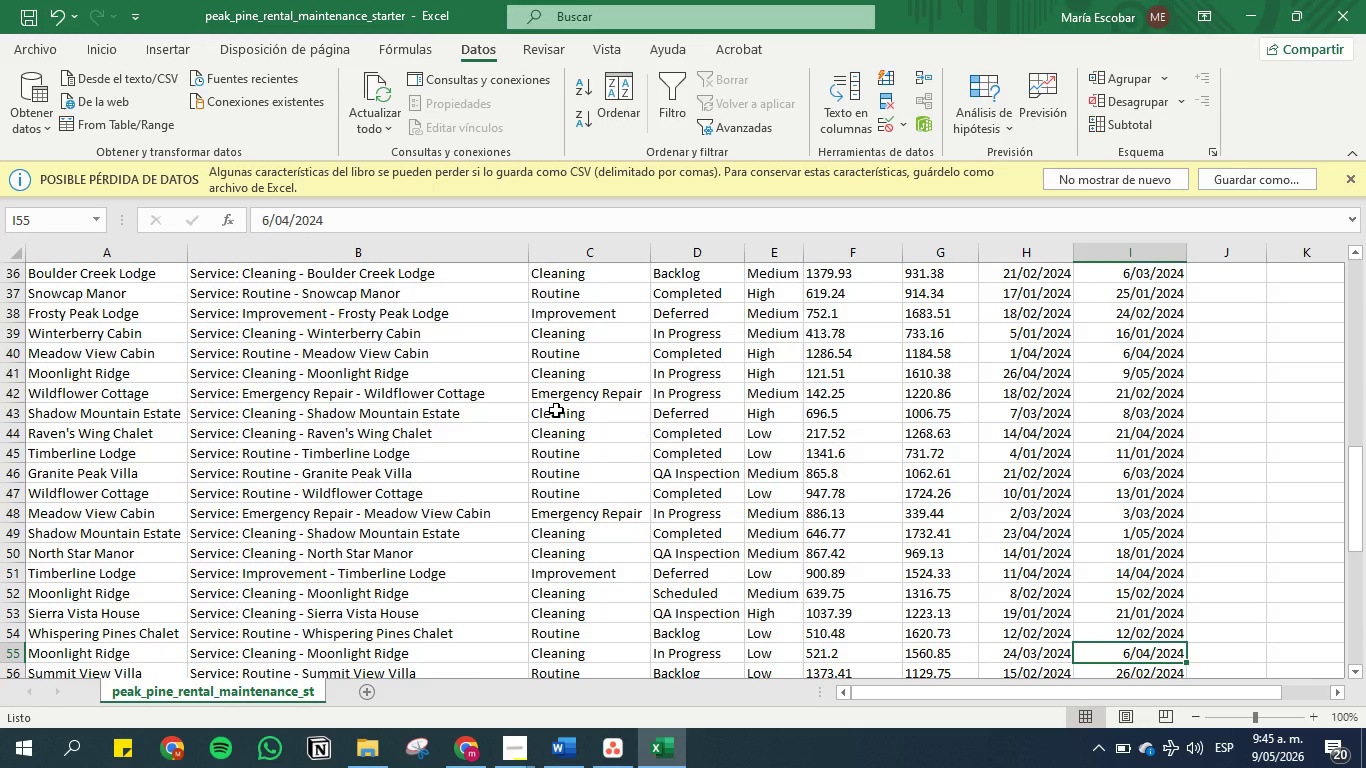 
wait(7.16)
 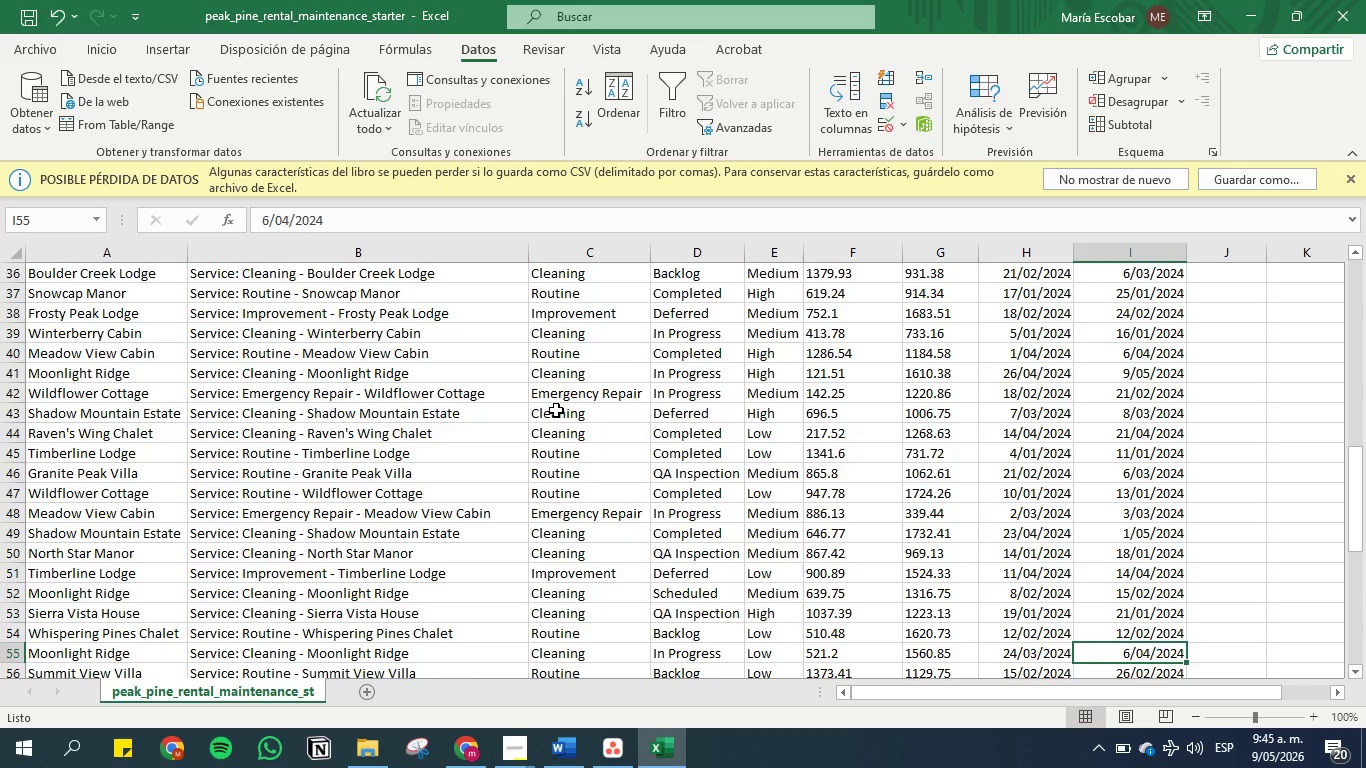 
key(ArrowDown)
 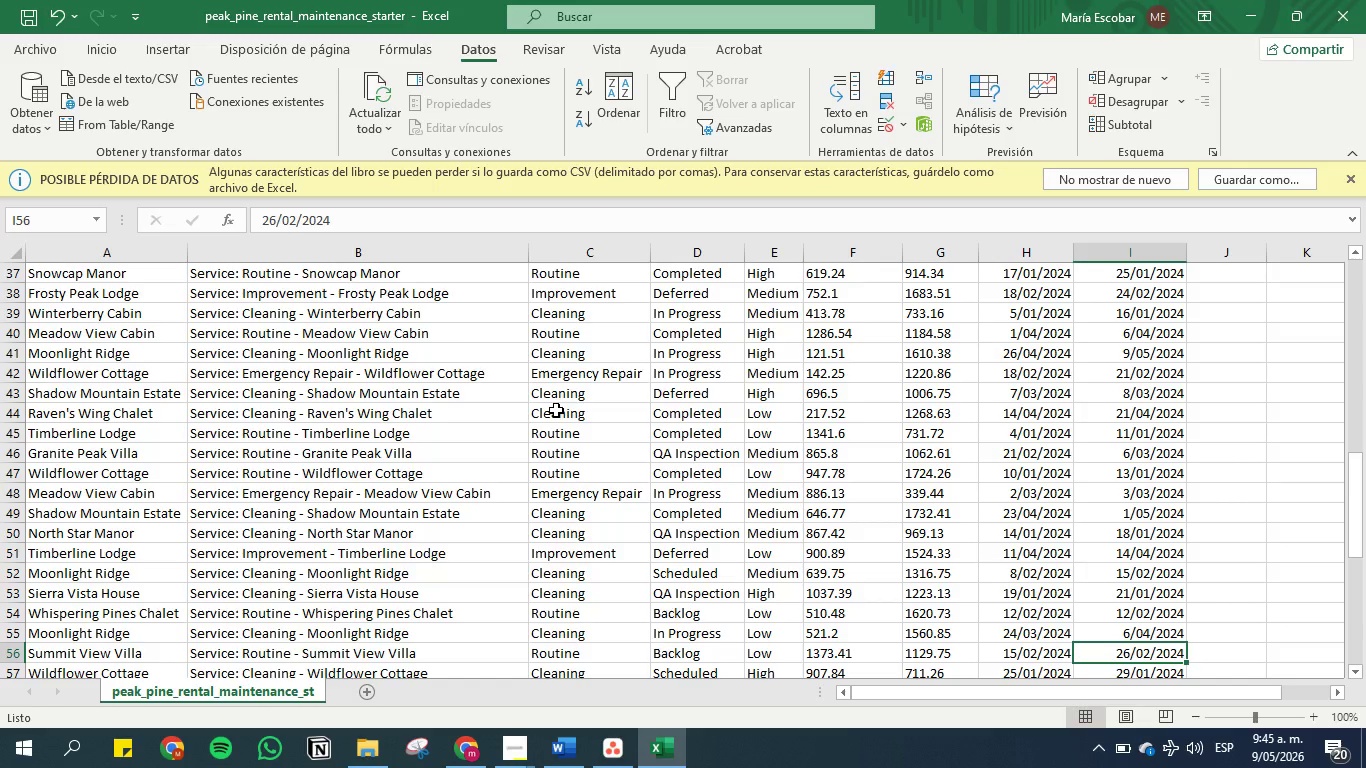 
key(ArrowDown)
 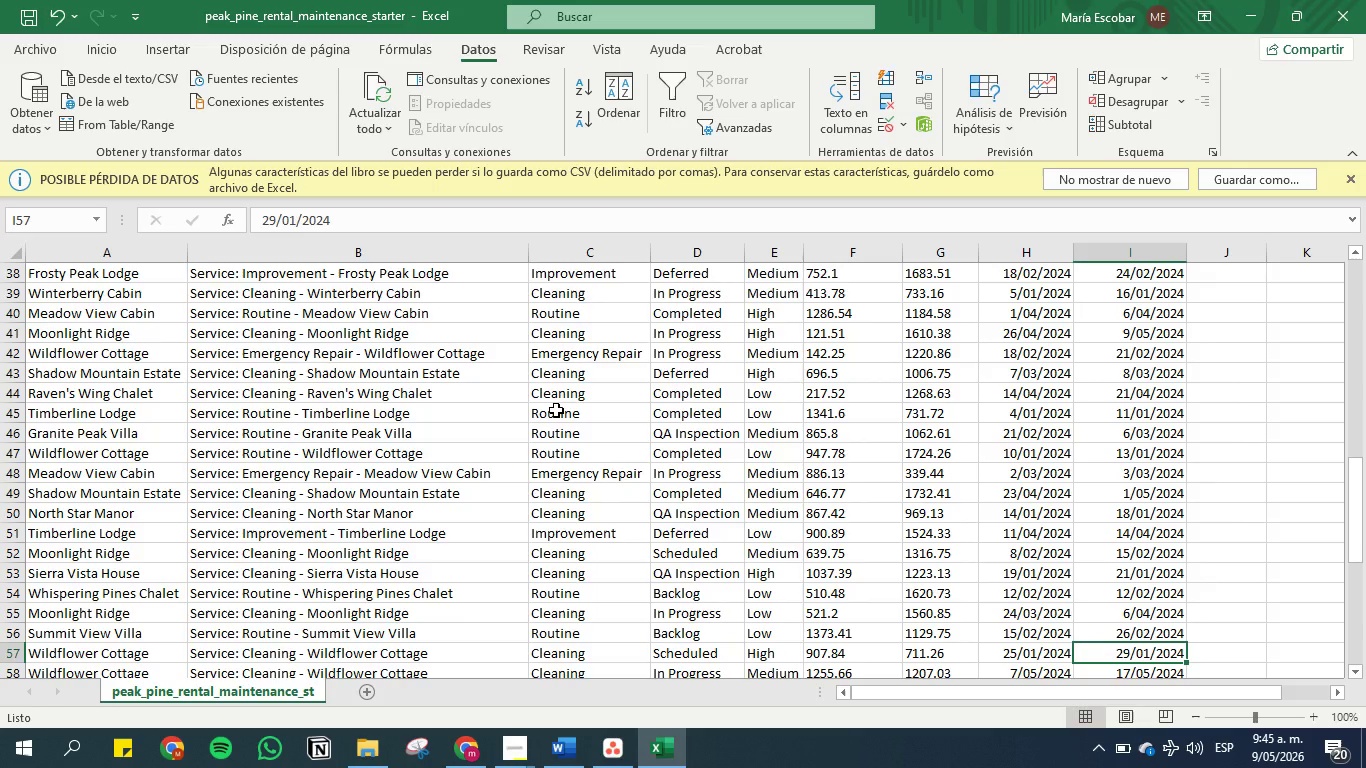 
hold_key(key=ArrowDown, duration=0.33)
 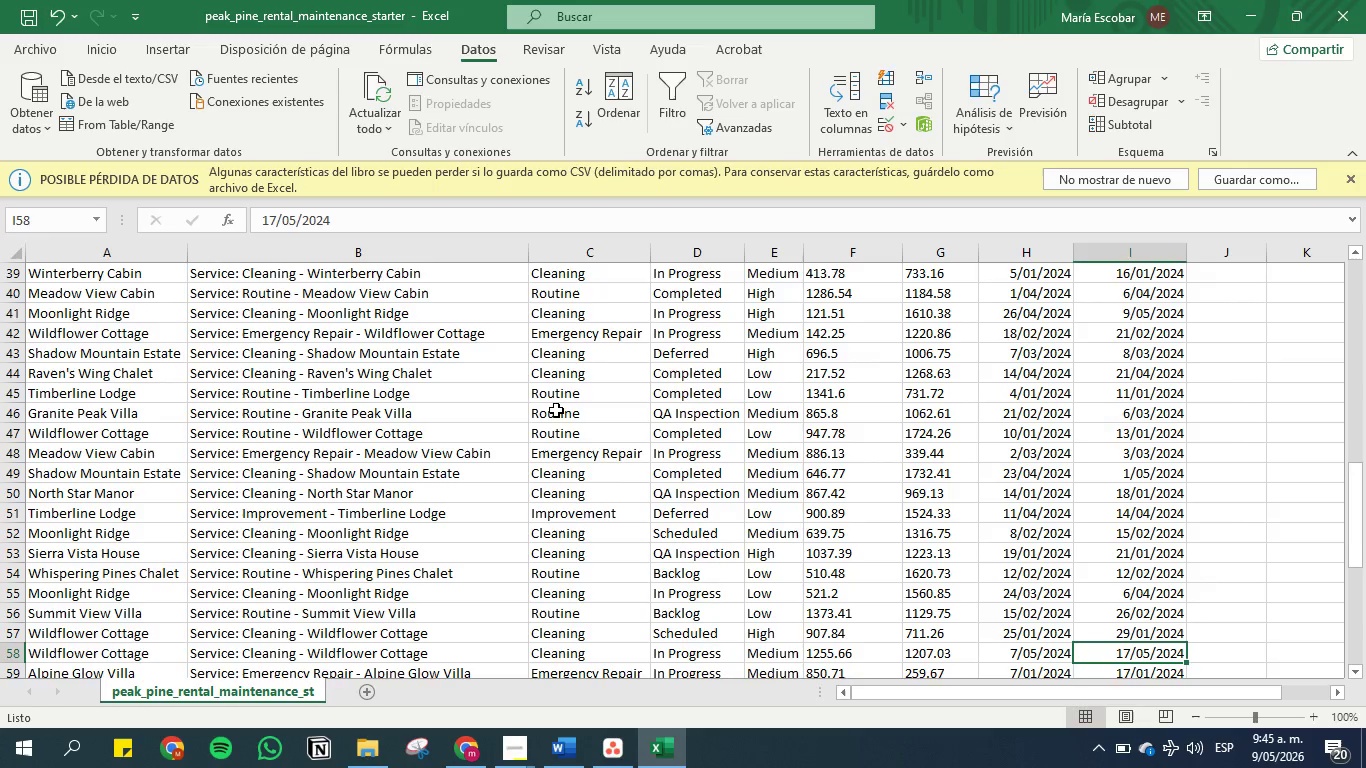 
key(ArrowDown)
 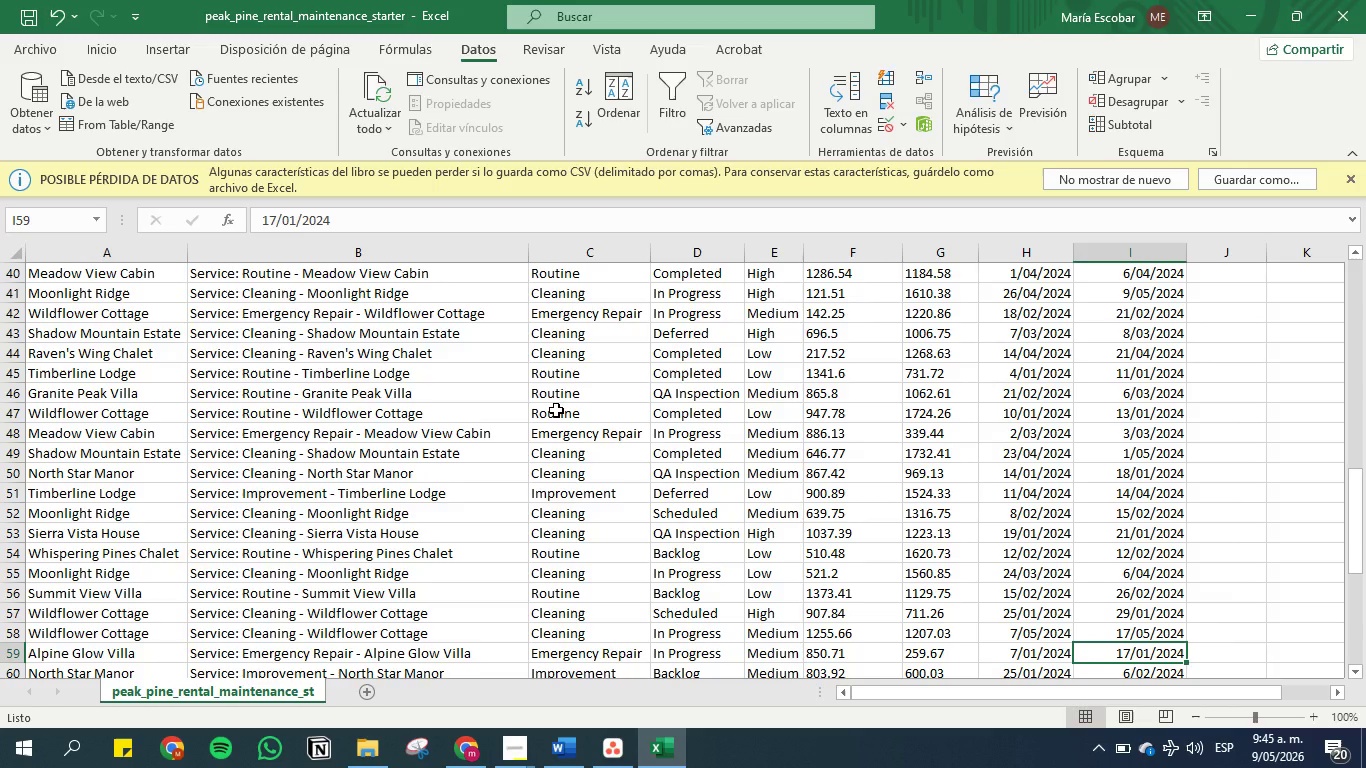 
key(ArrowDown)
 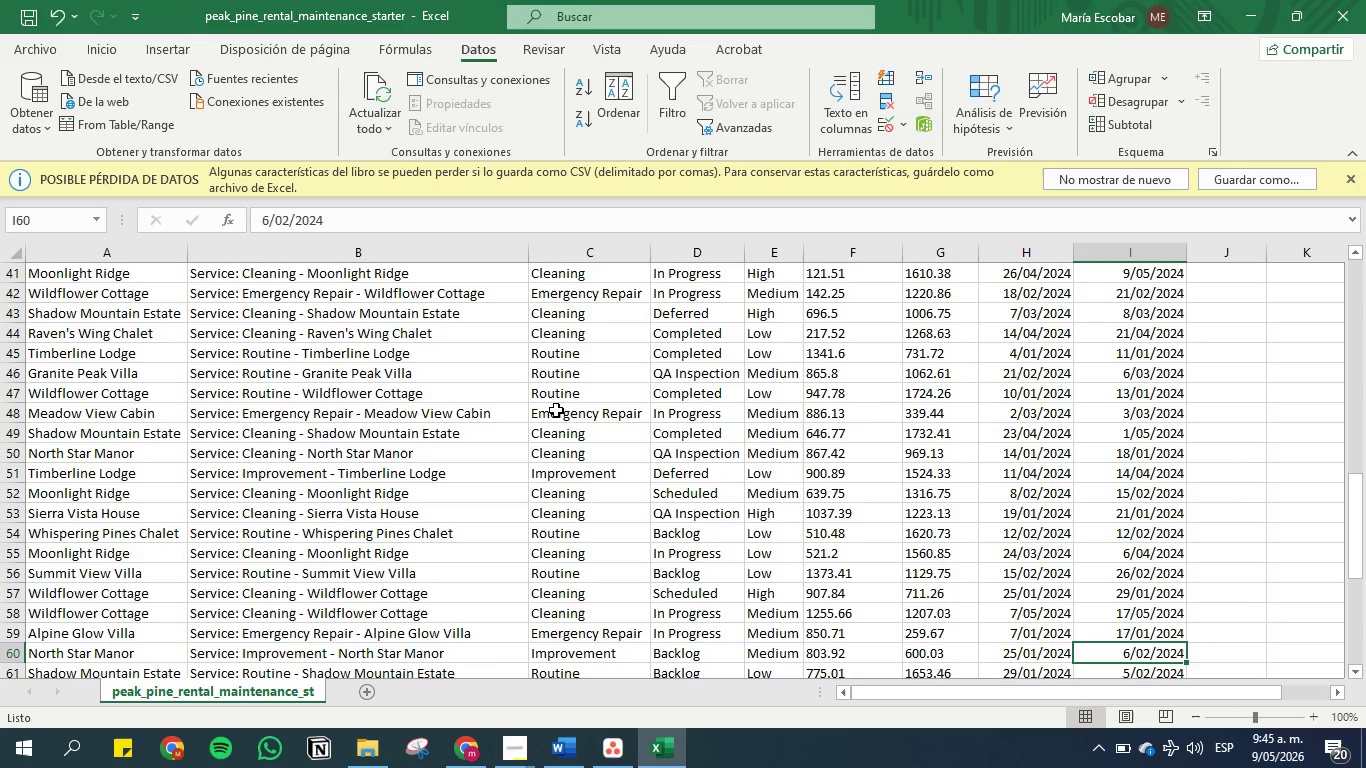 
key(ArrowDown)
 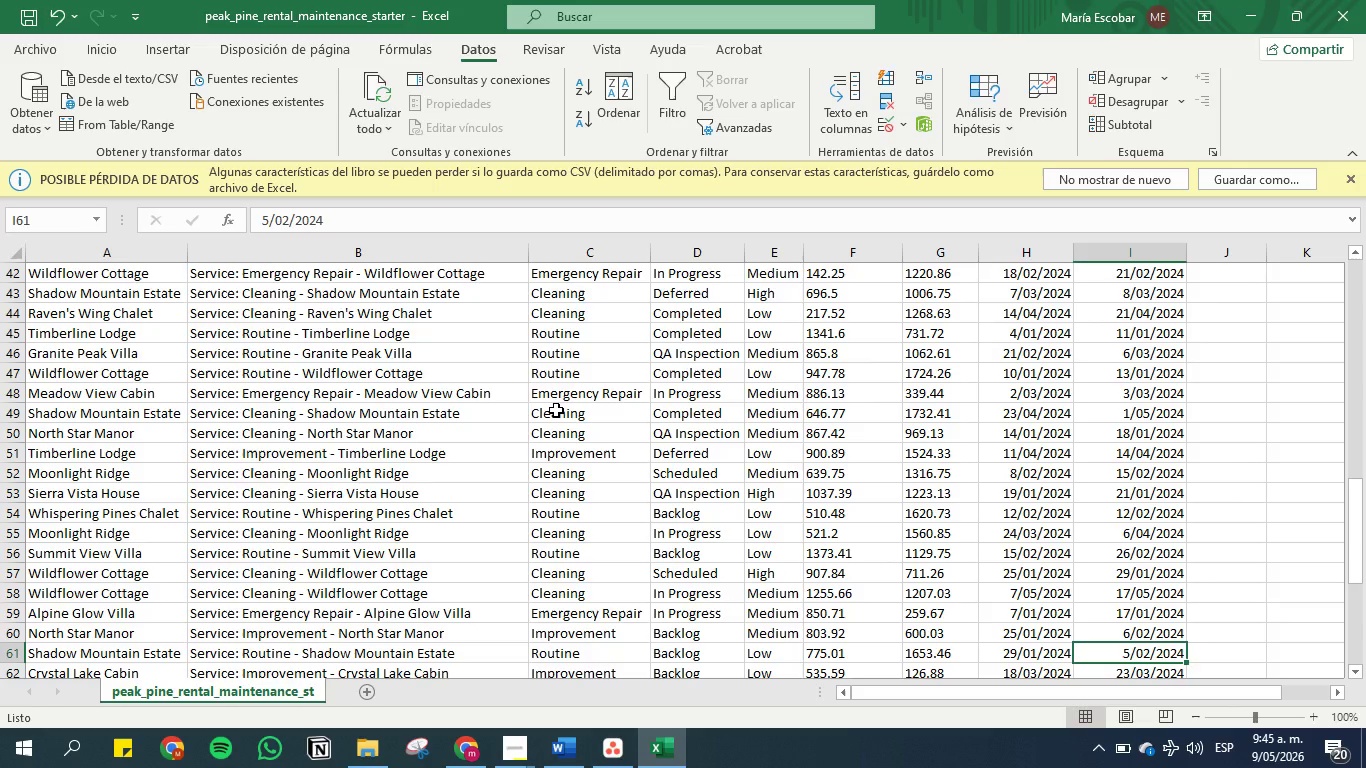 
wait(5.62)
 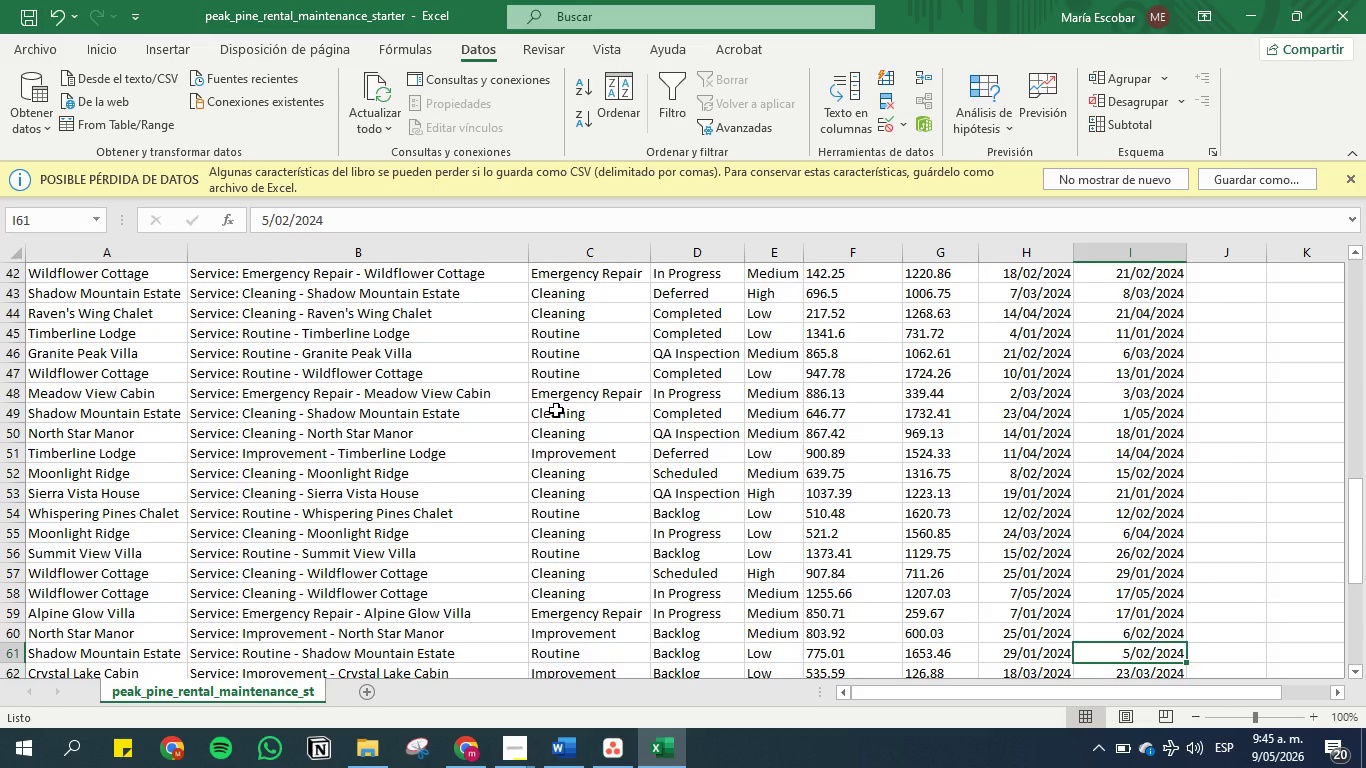 
key(ArrowDown)
 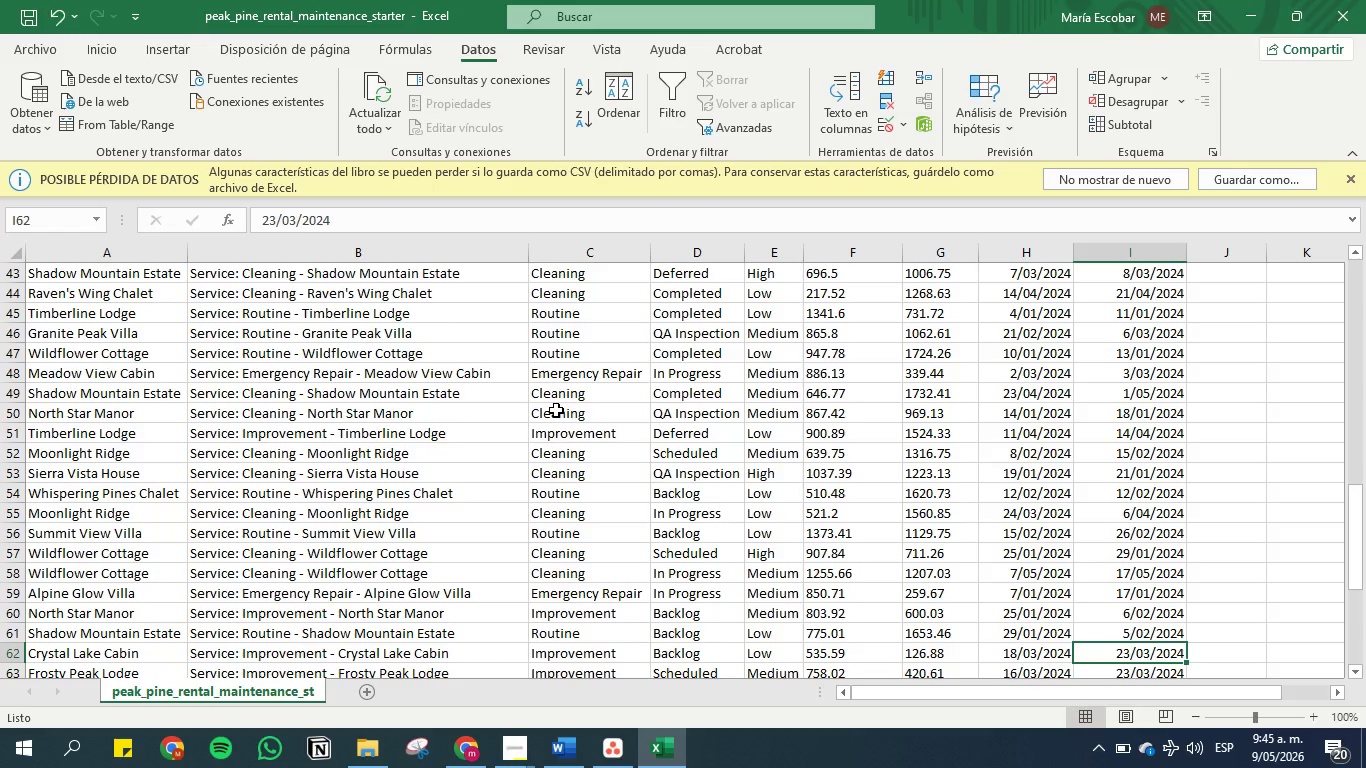 
wait(16.73)
 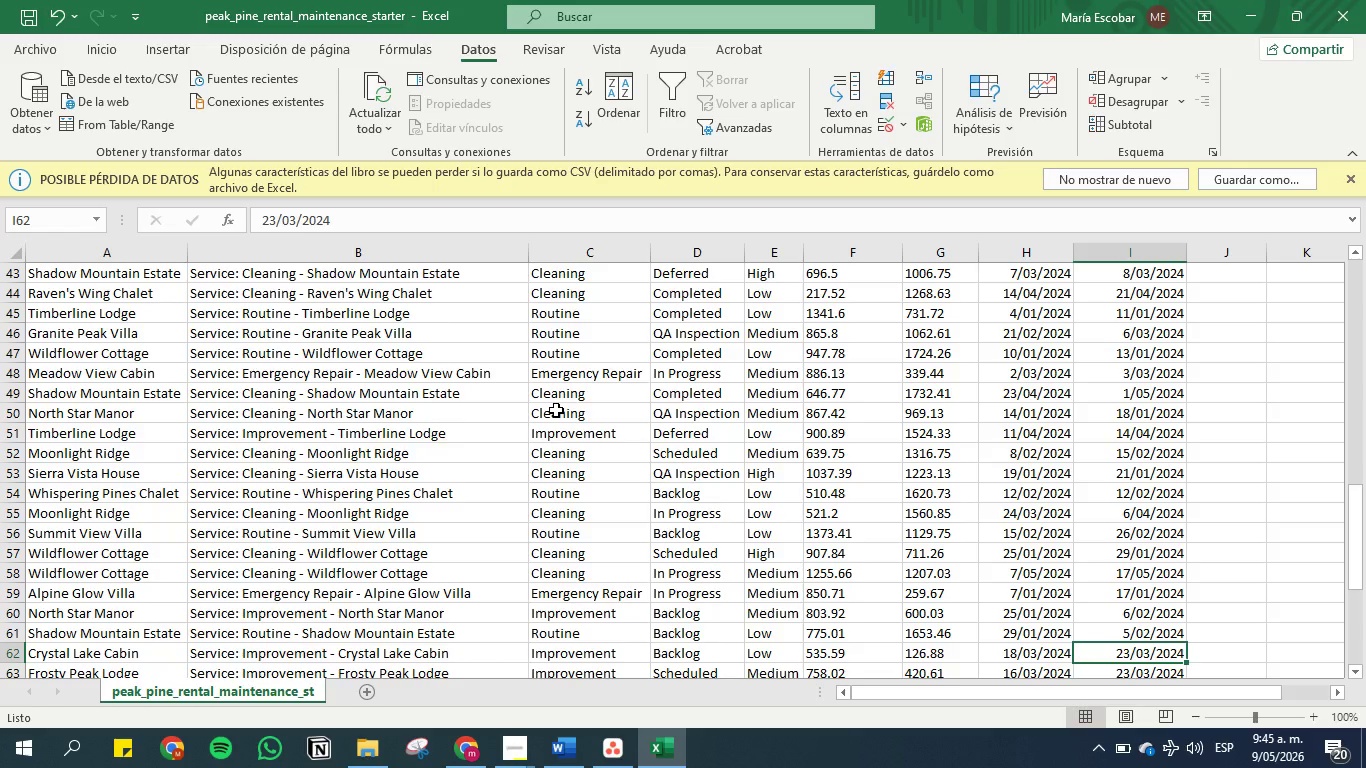 
key(ArrowDown)
 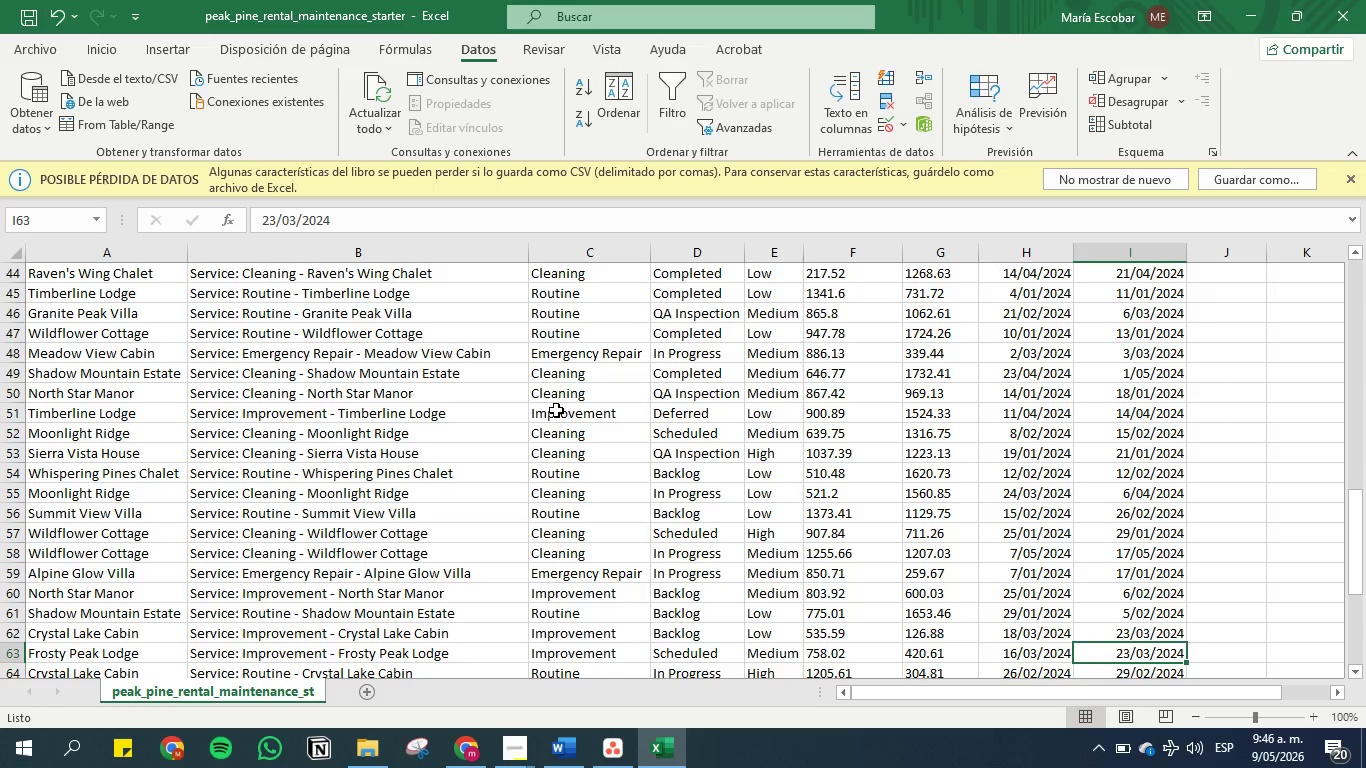 
wait(7.72)
 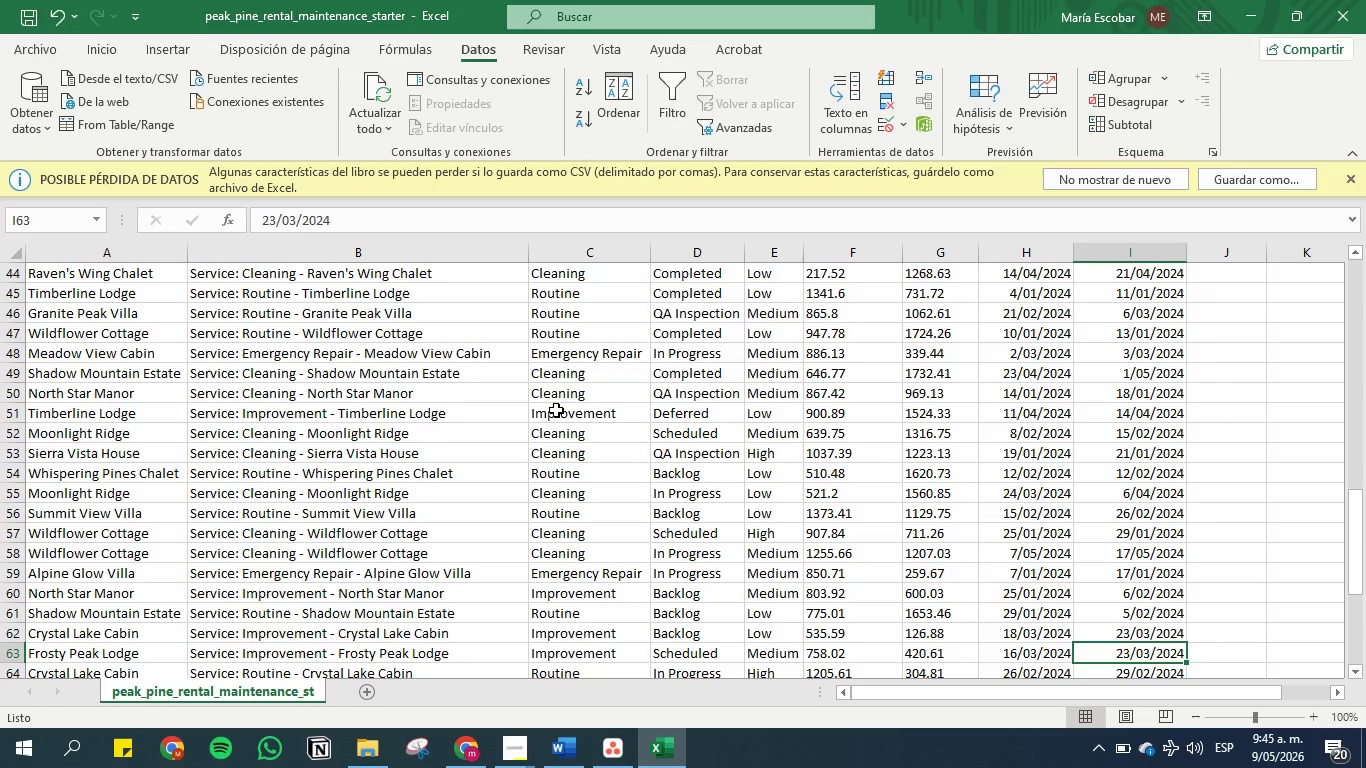 
key(ArrowDown)
 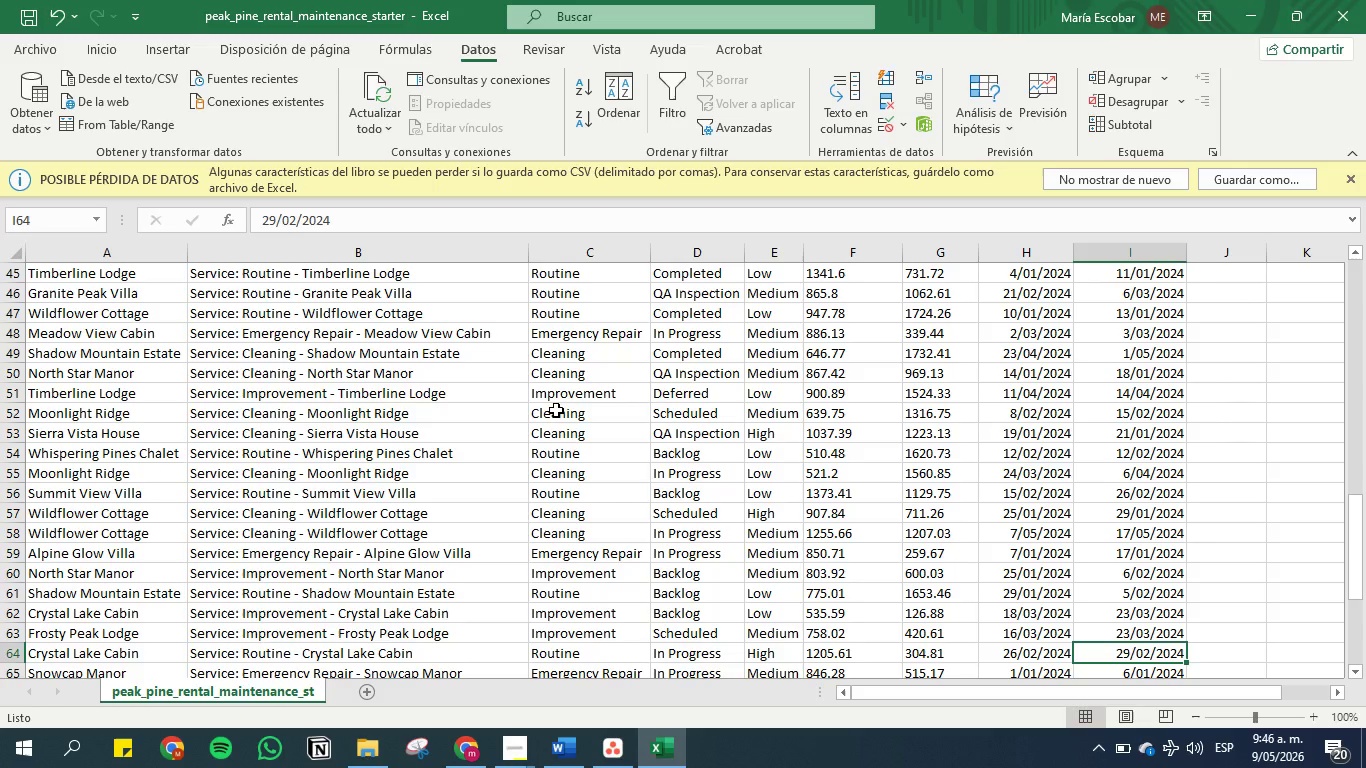 
wait(5.8)
 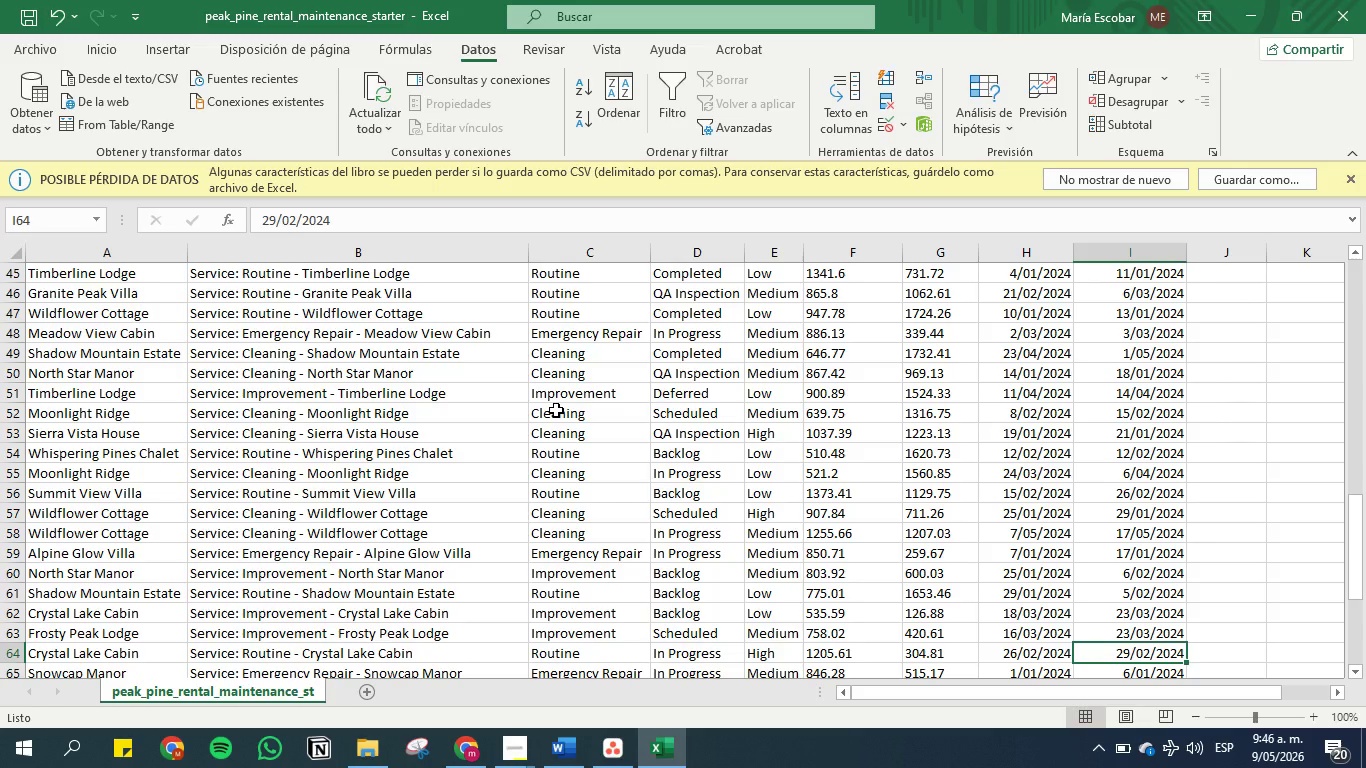 
key(ArrowDown)
 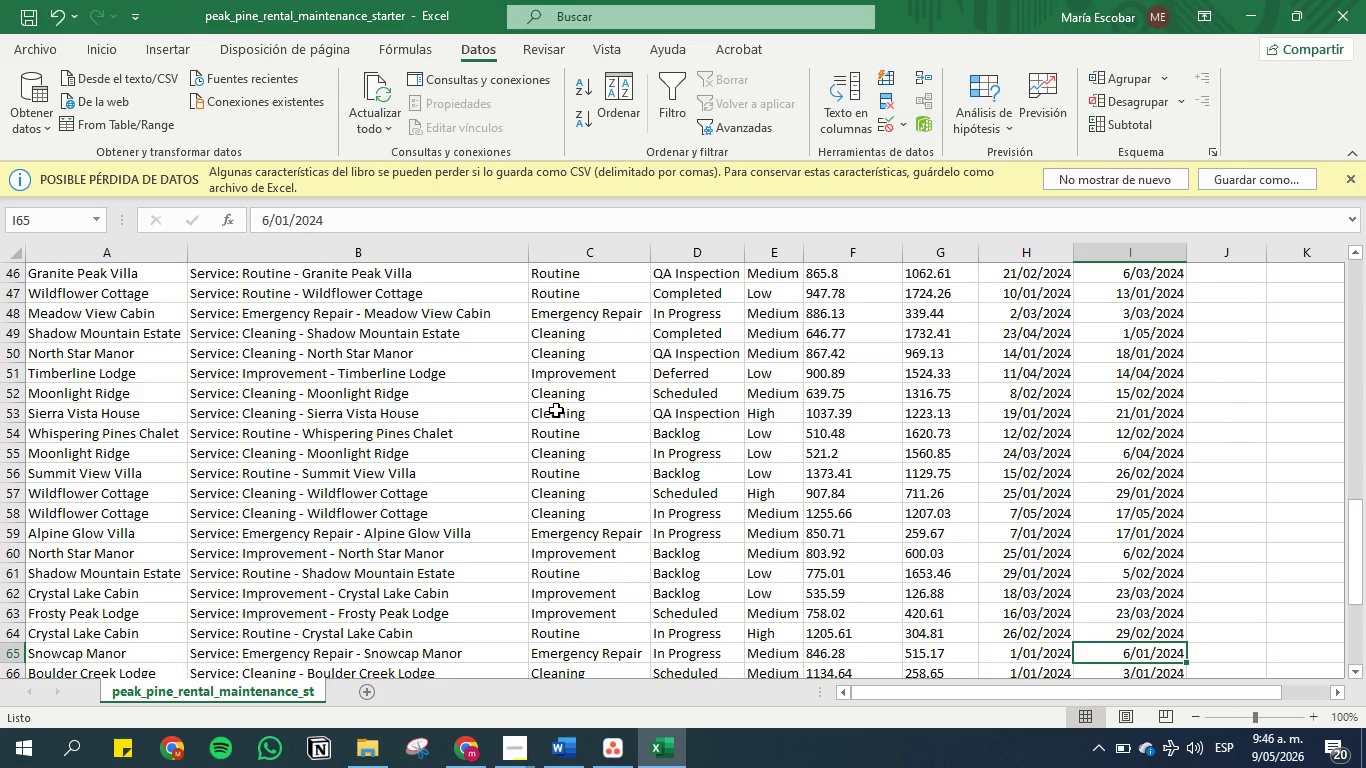 
key(ArrowDown)
 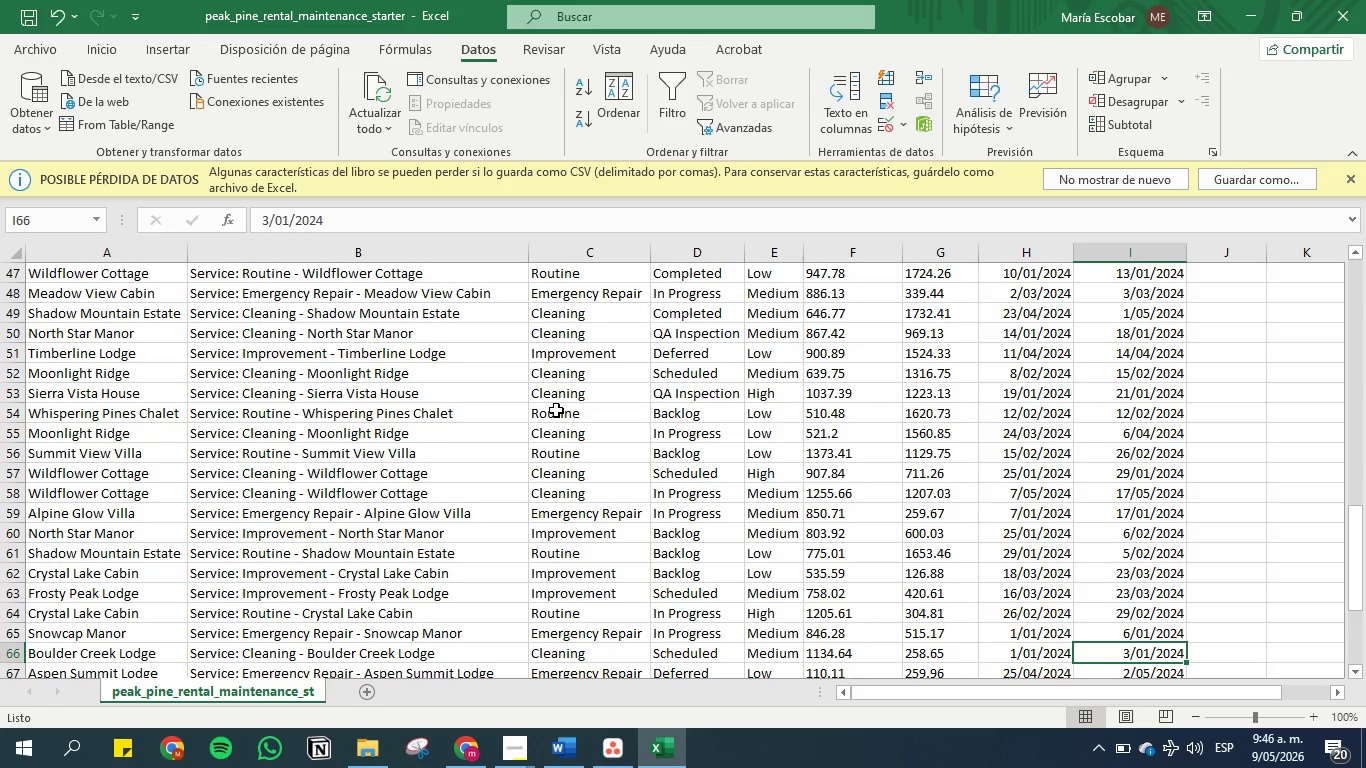 
wait(9.97)
 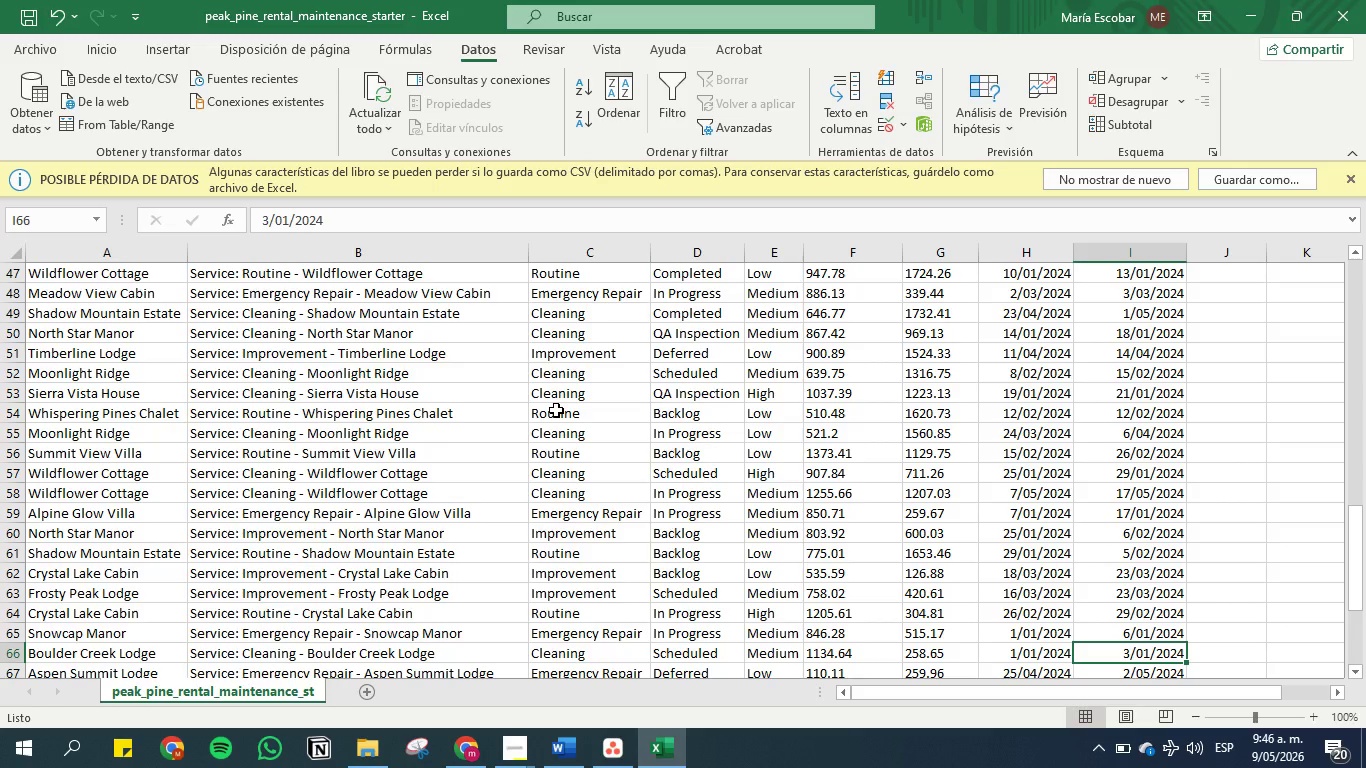 
key(ArrowDown)
 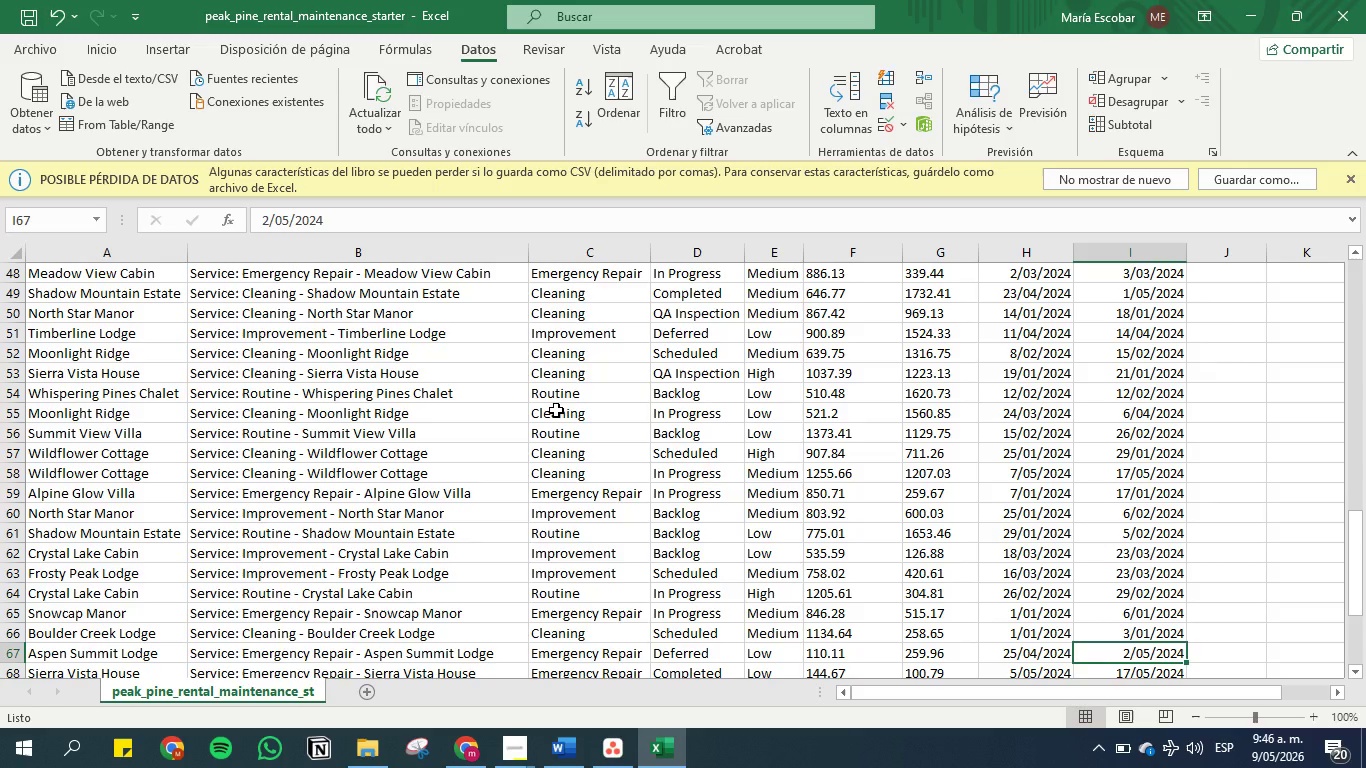 
wait(6.08)
 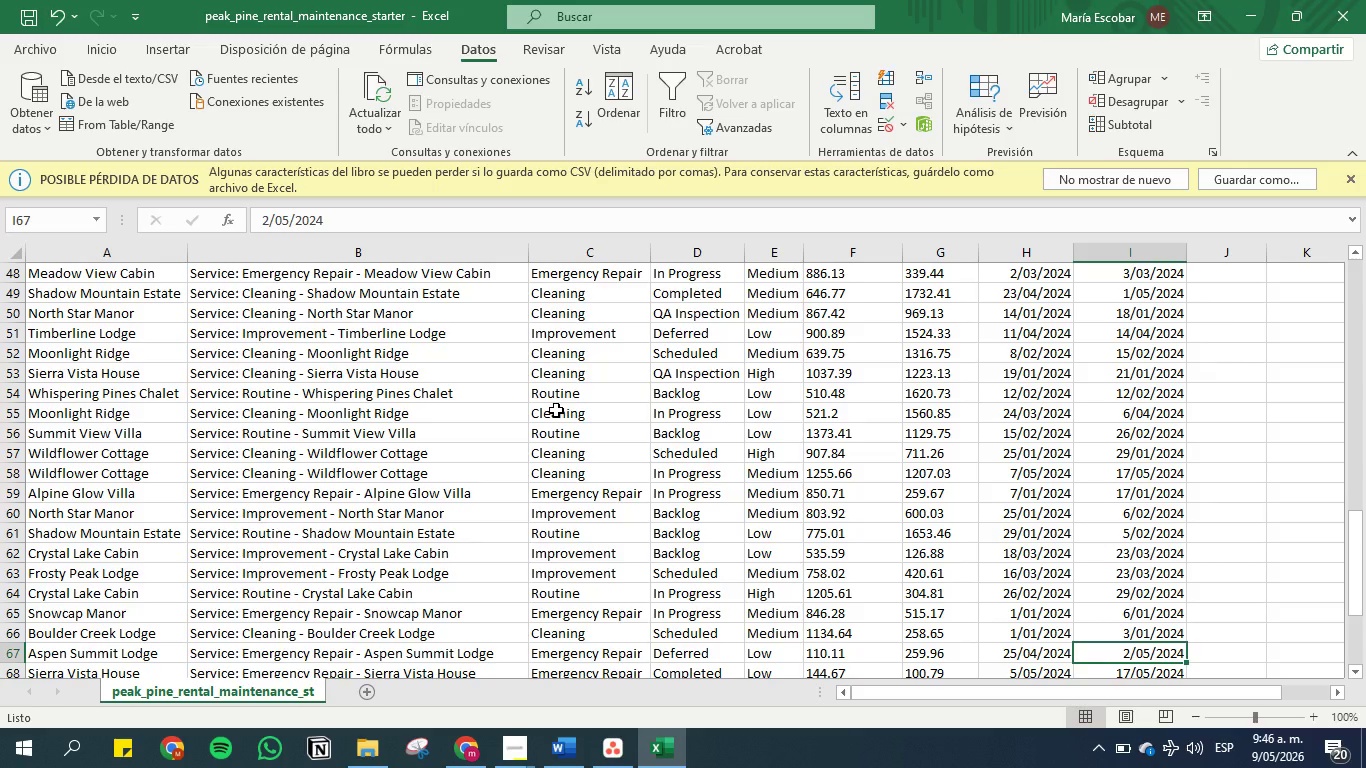 
key(ArrowDown)
 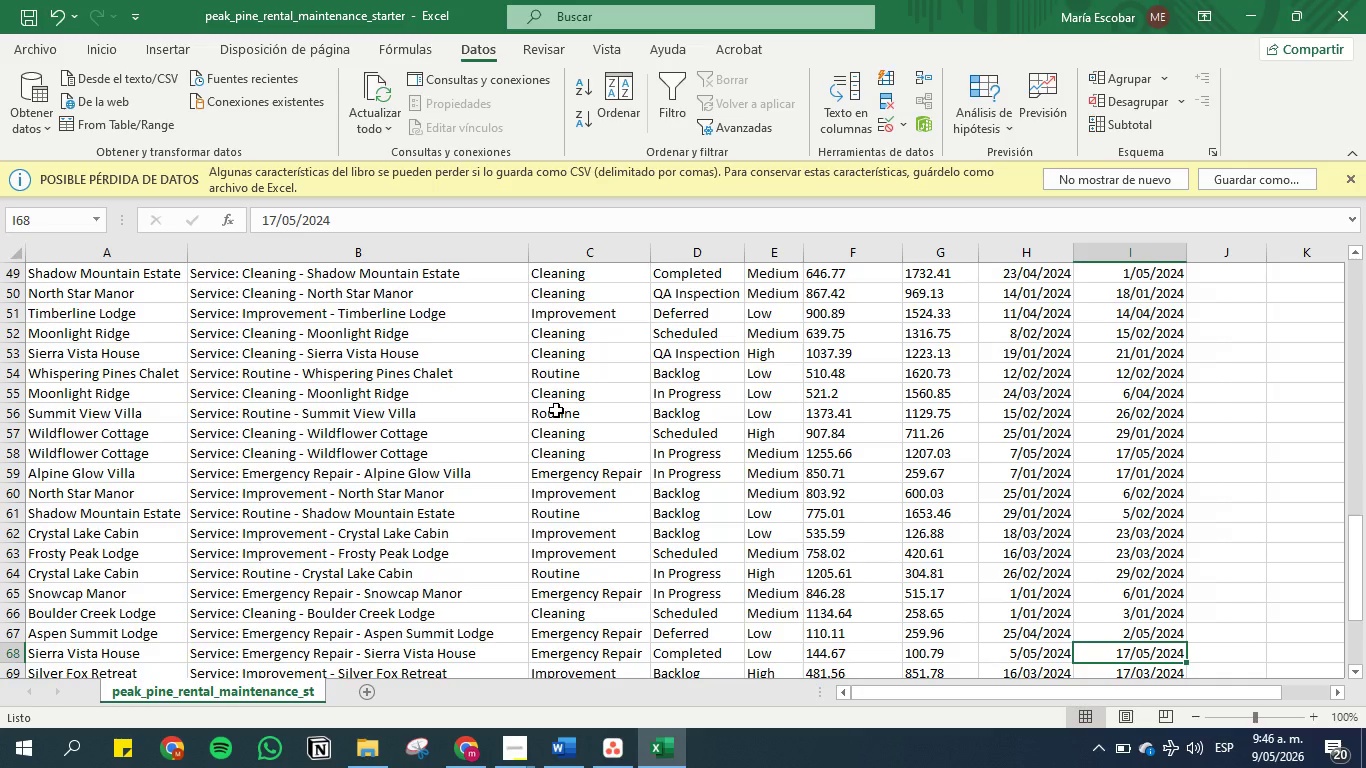 
key(ArrowDown)
 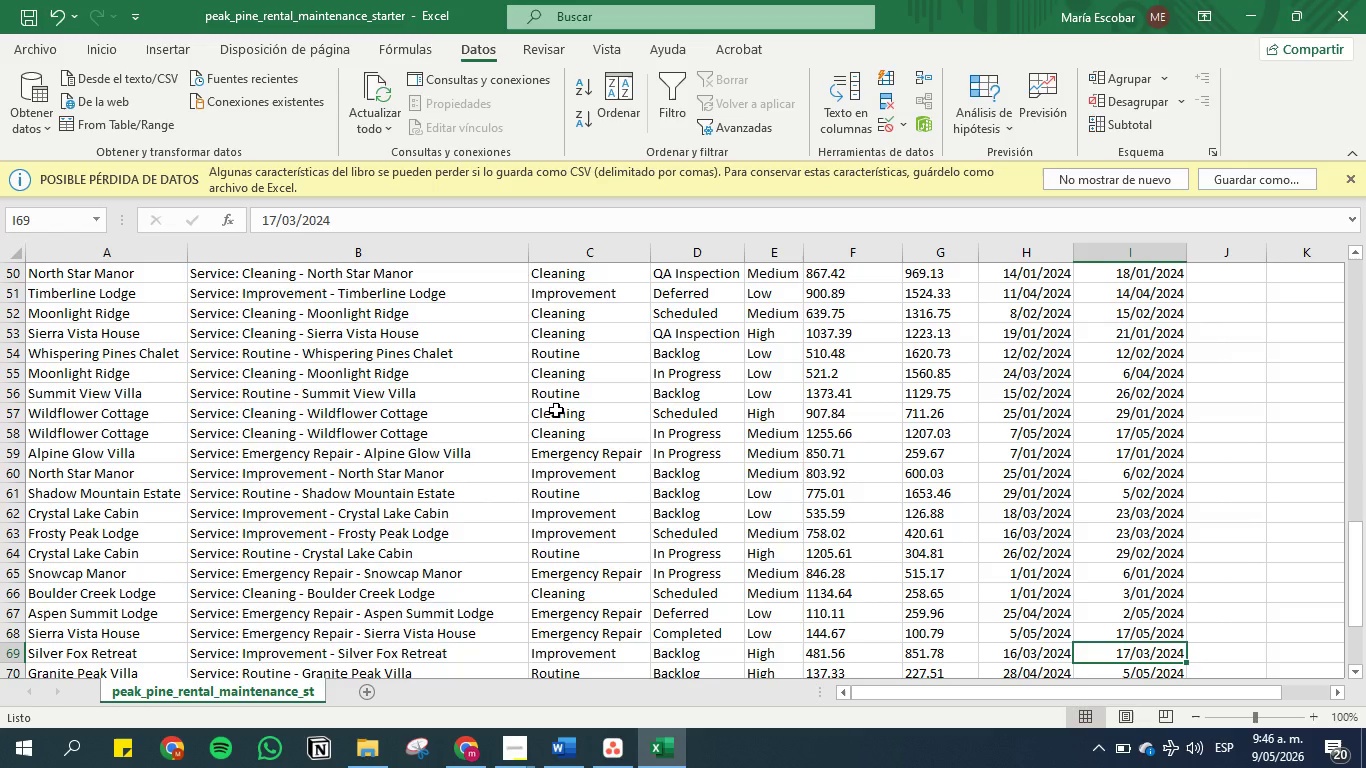 
key(ArrowDown)
 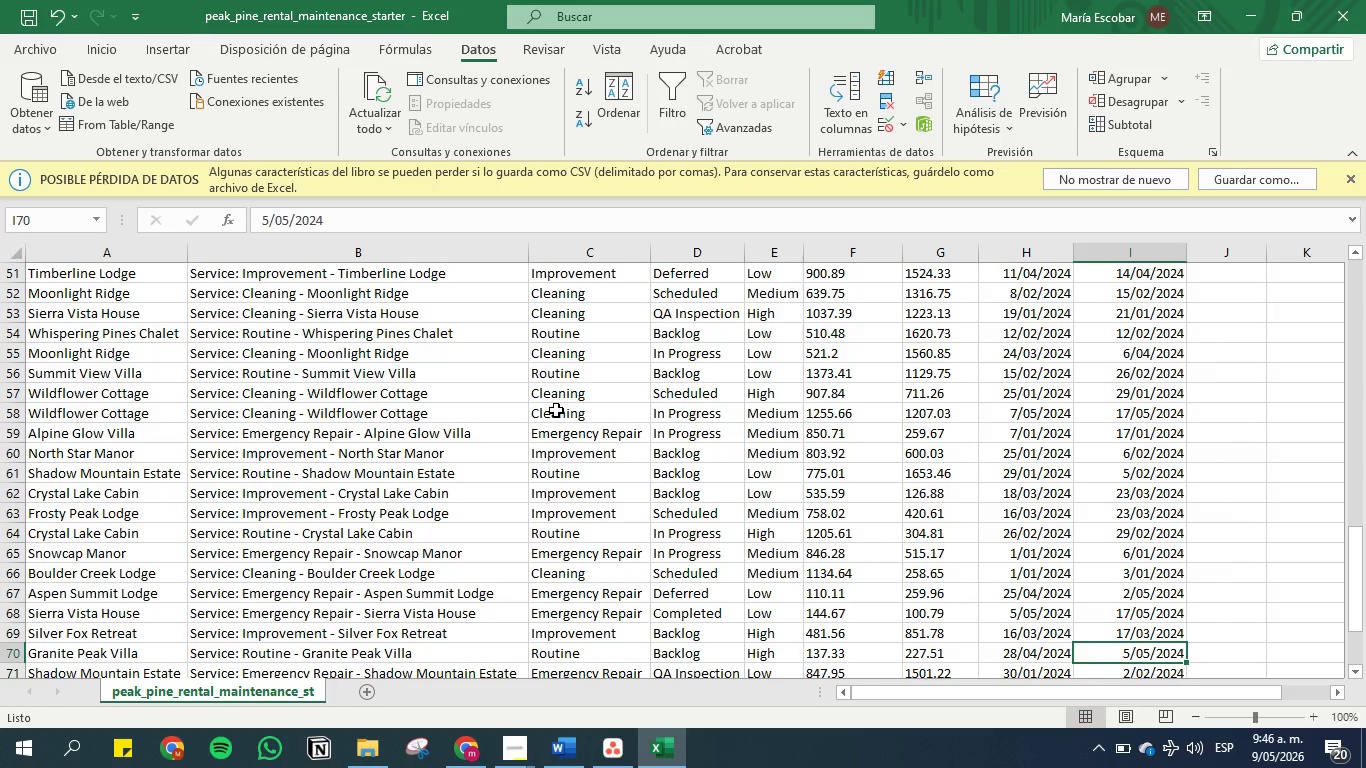 
key(ArrowDown)
 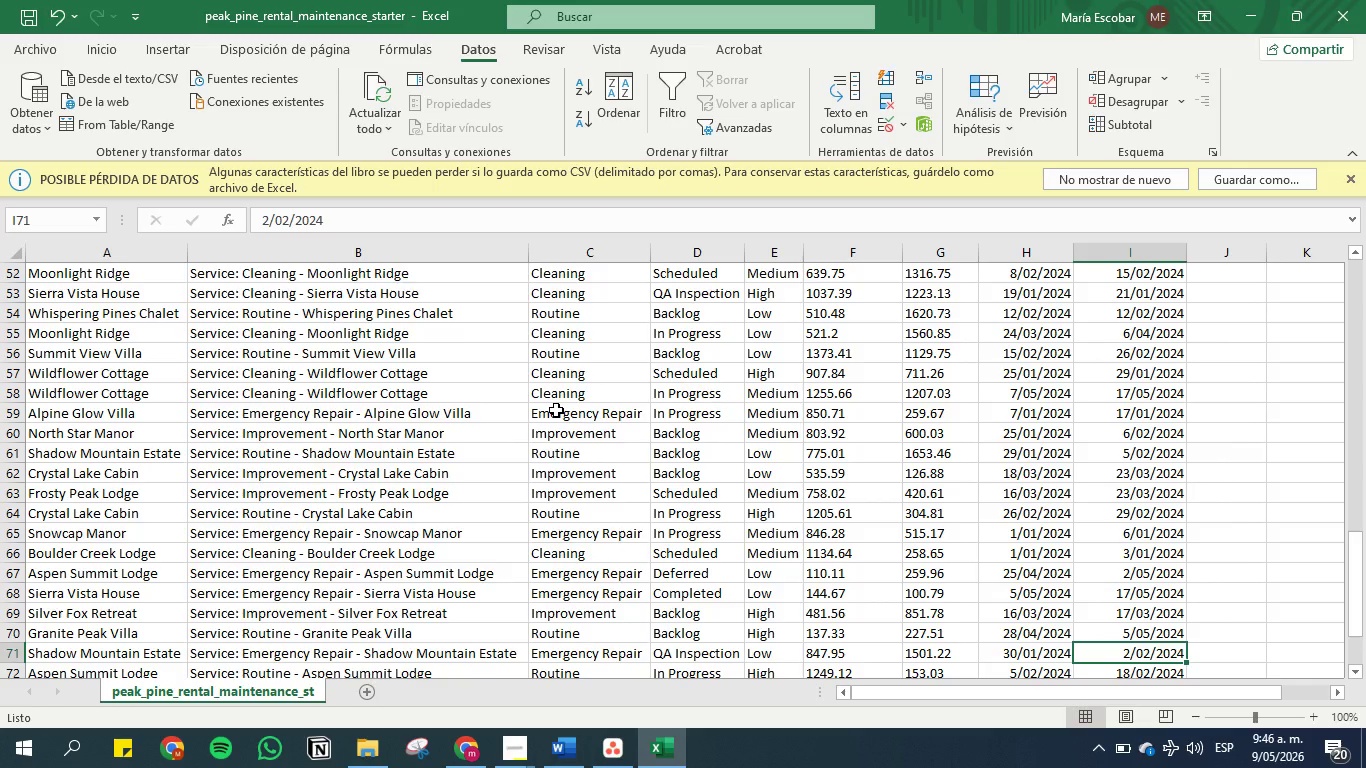 
key(ArrowDown)
 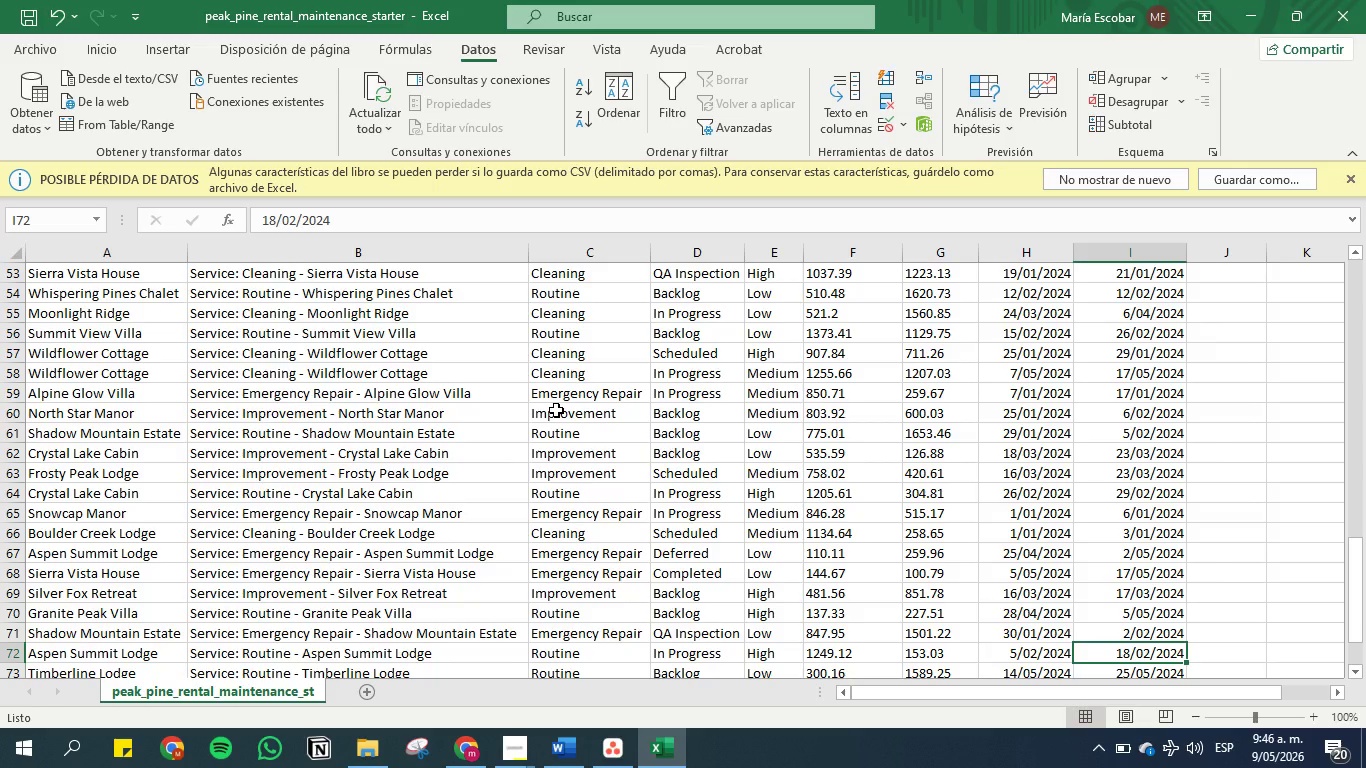 
wait(8.74)
 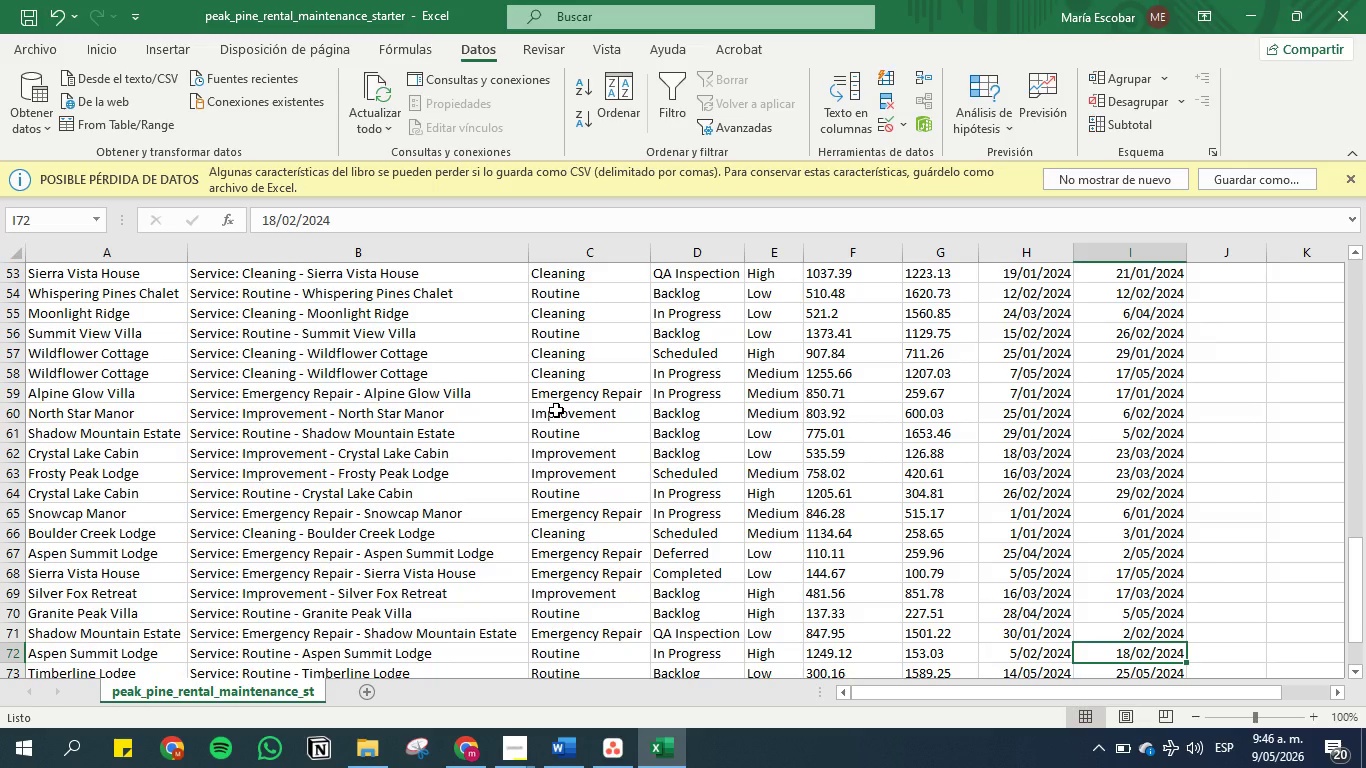 
key(ArrowDown)
 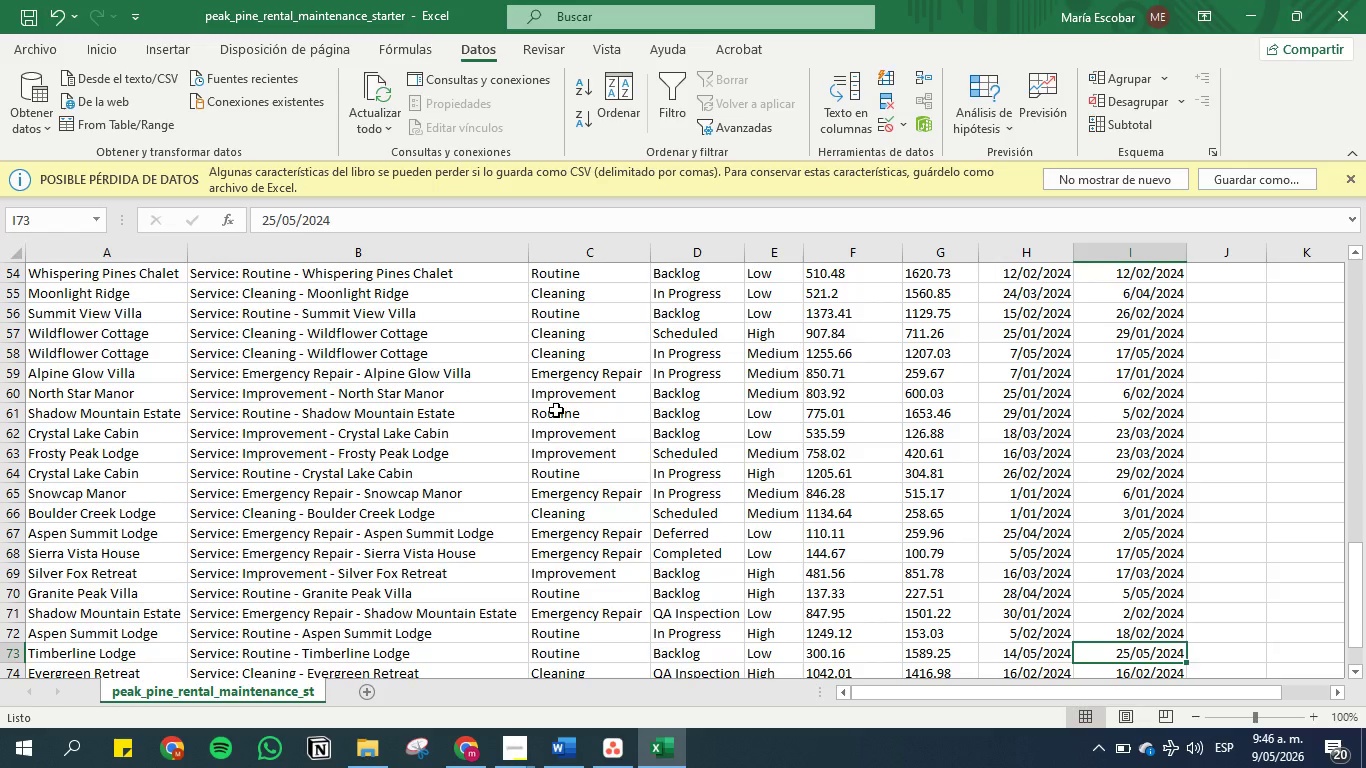 
key(ArrowDown)
 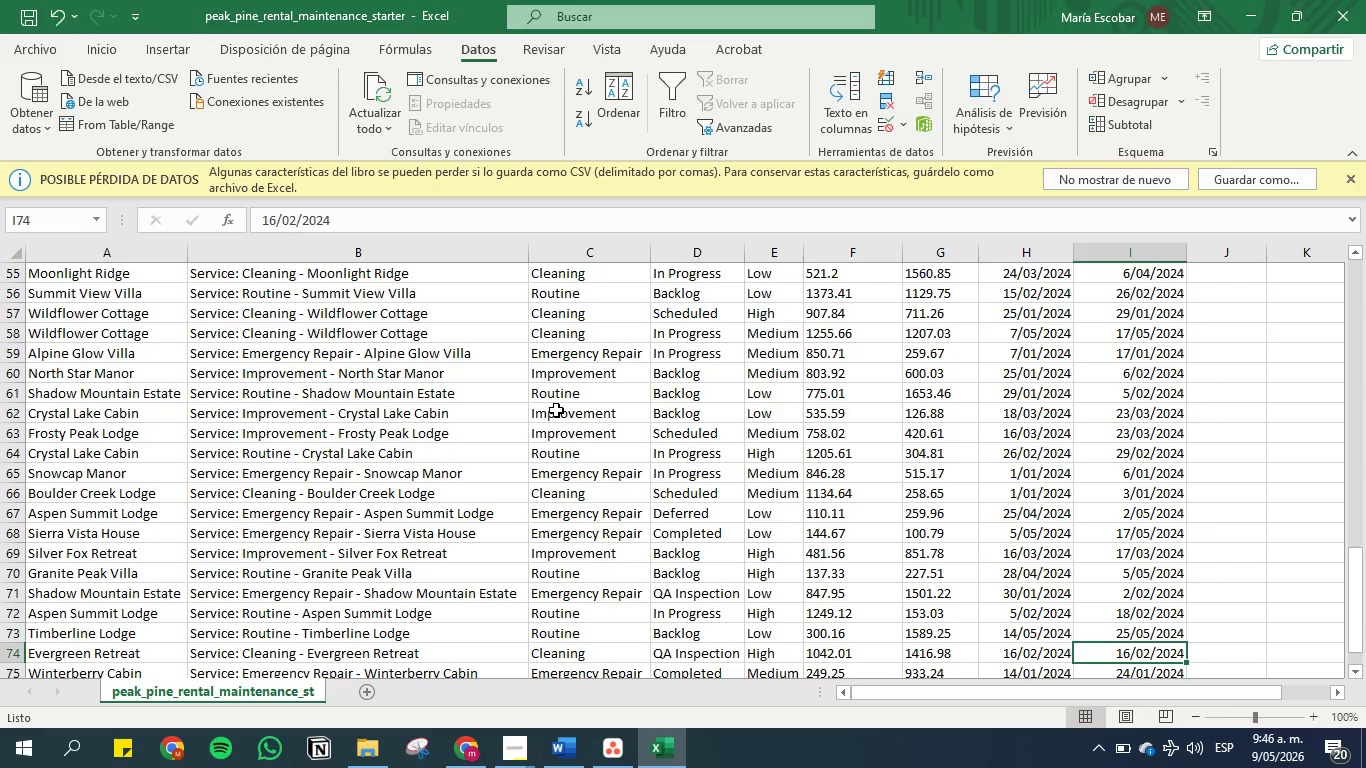 
wait(5.39)
 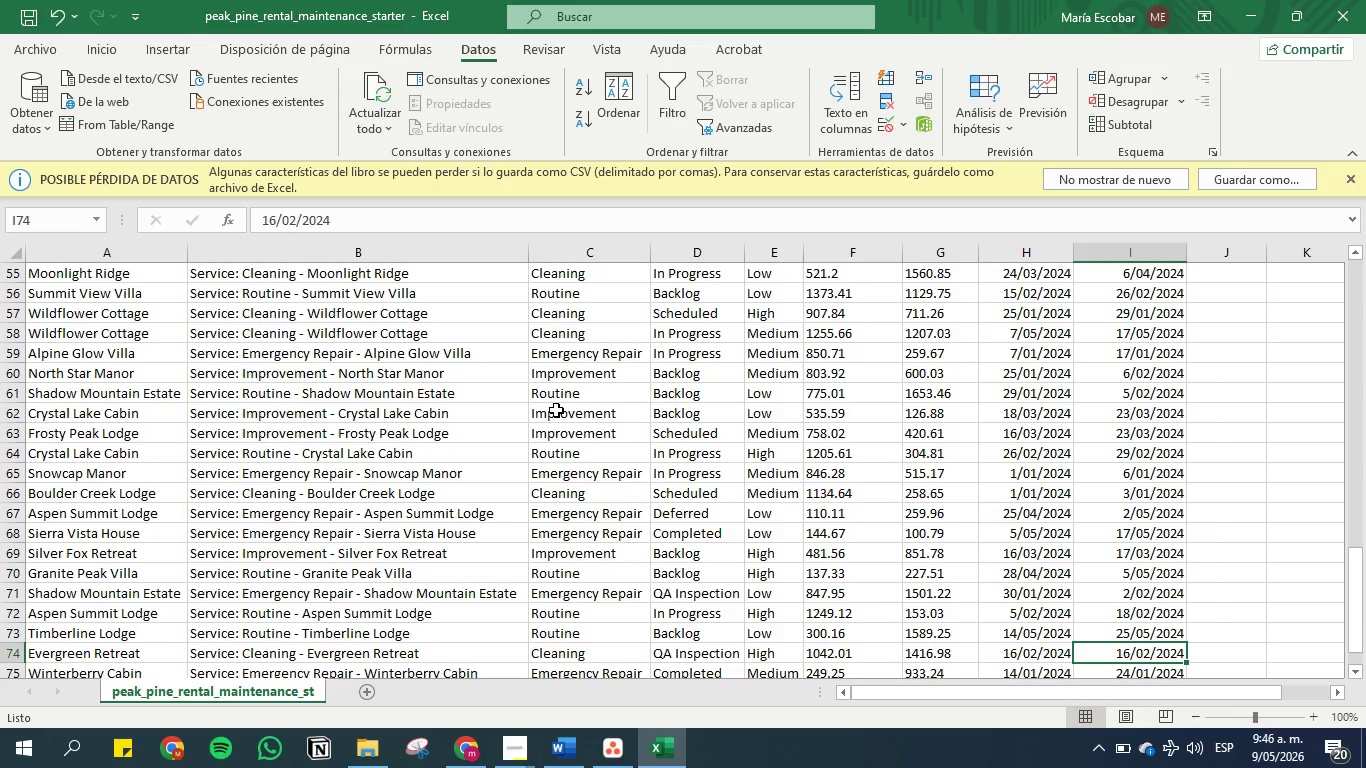 
key(ArrowDown)
 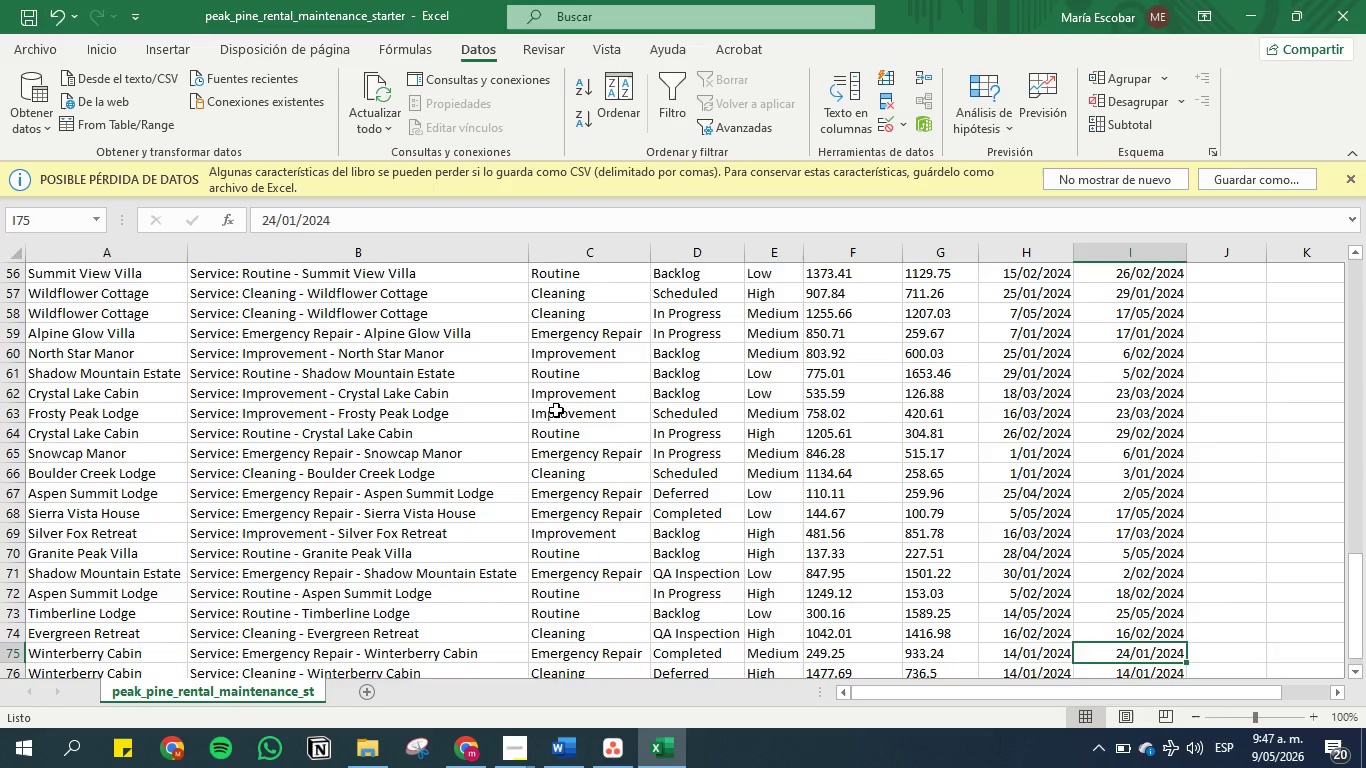 
key(ArrowDown)
 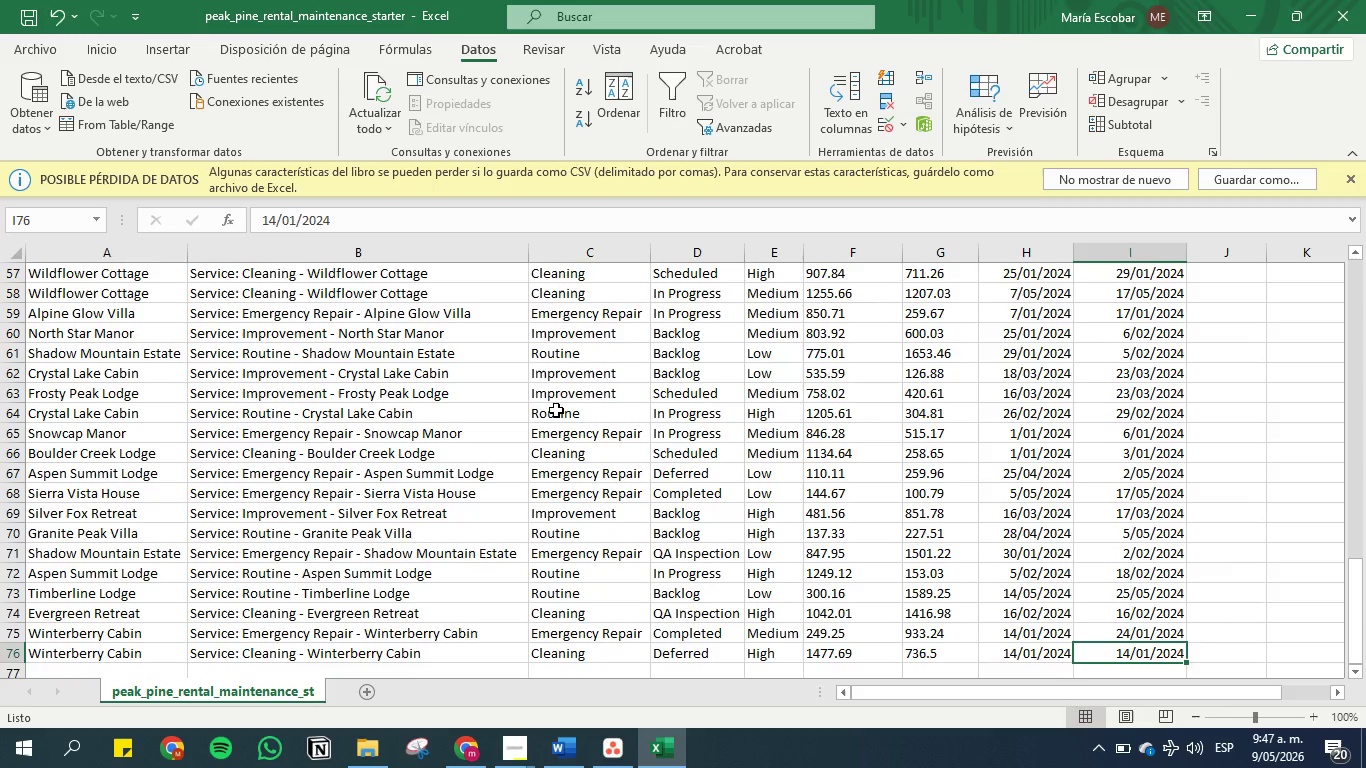 
hold_key(key=ArrowDown, duration=0.34)
 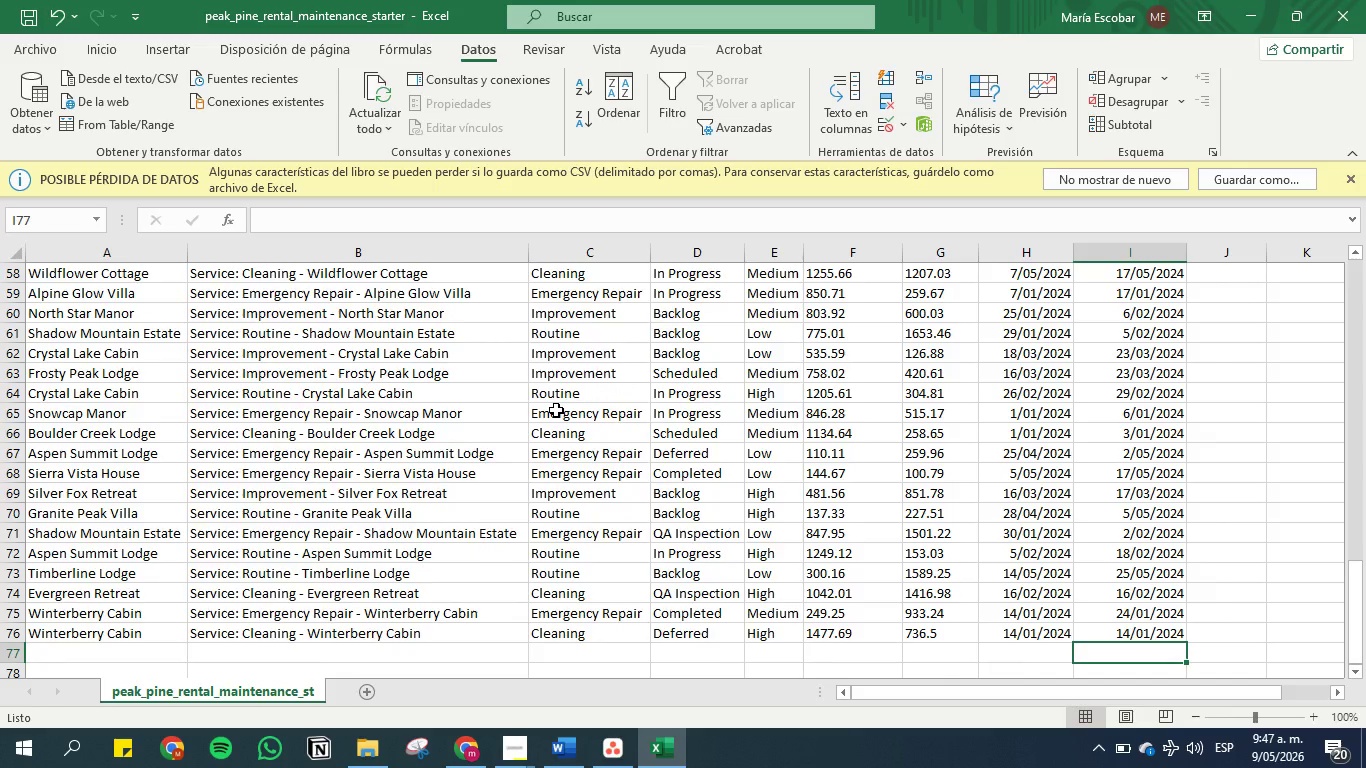 
key(ArrowDown)
 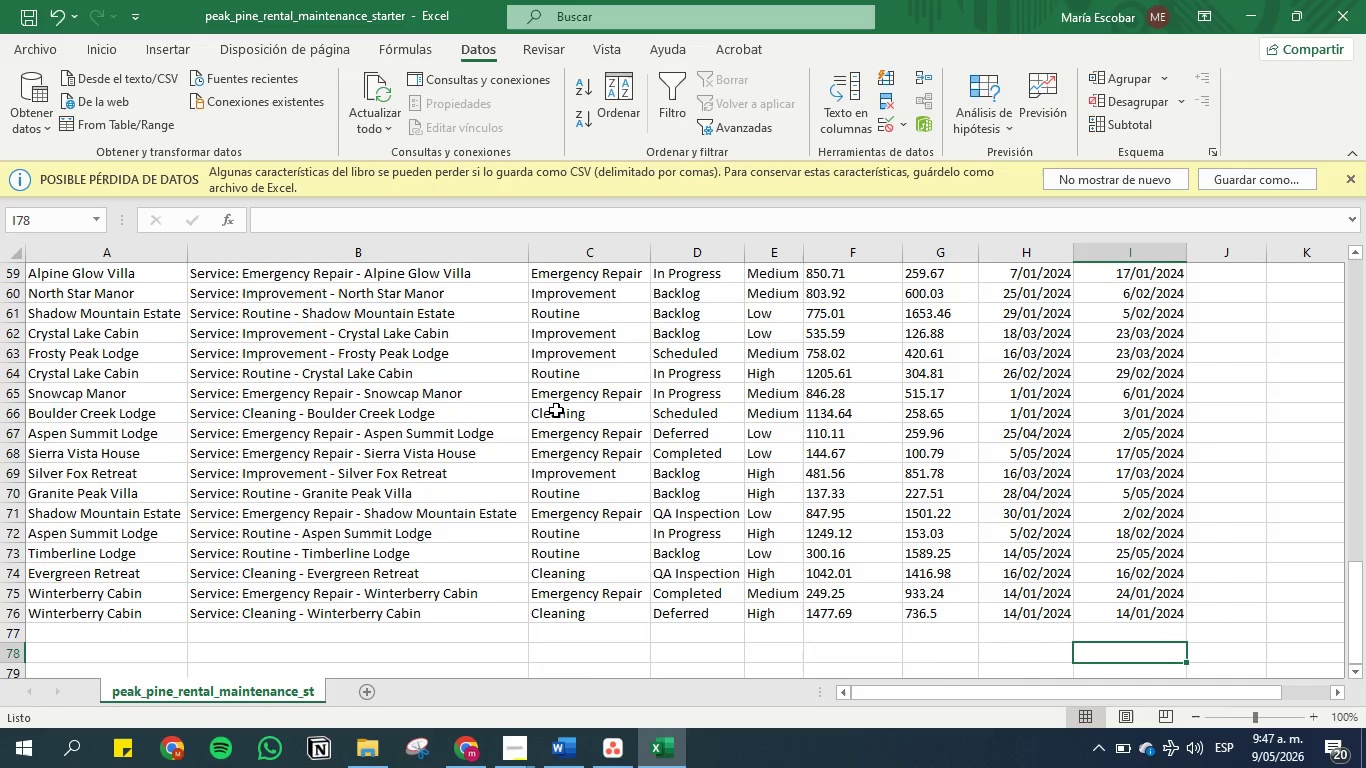 
key(ArrowDown)
 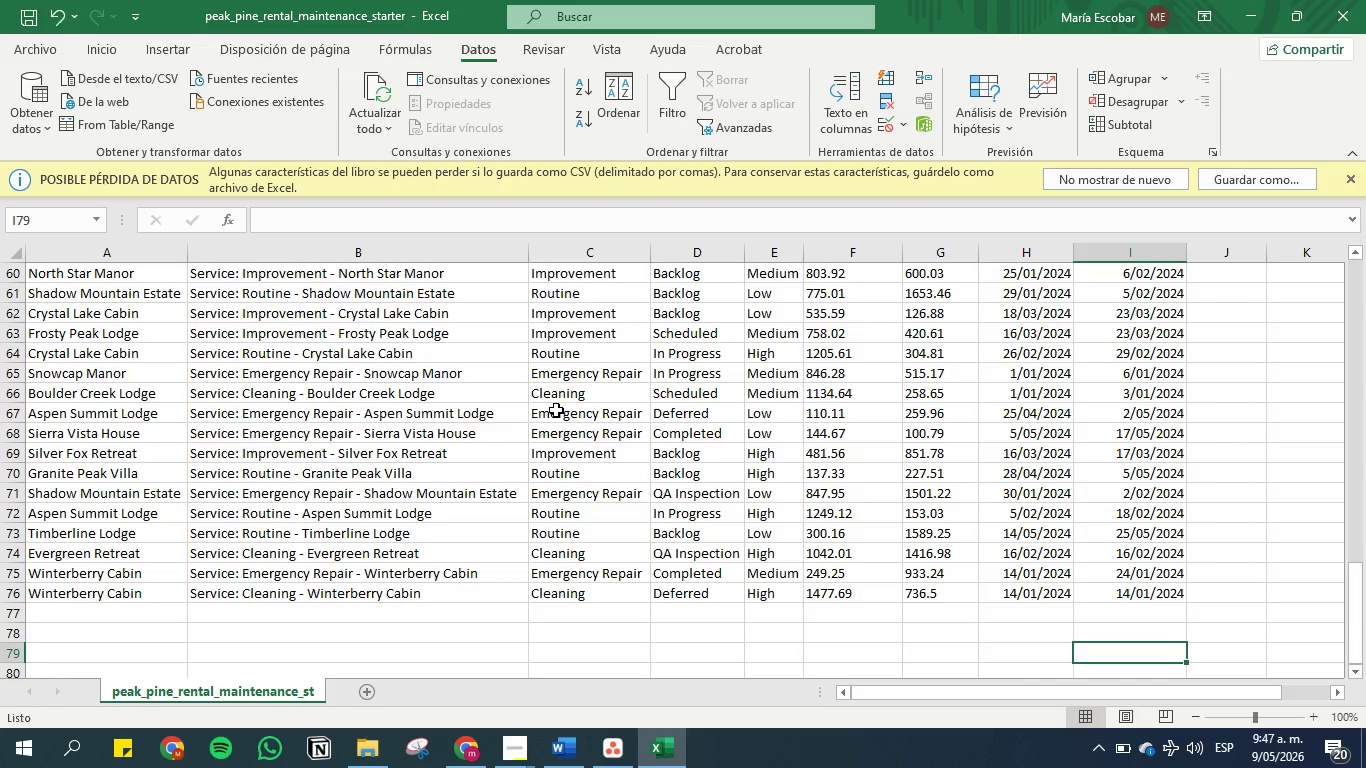 
wait(6.58)
 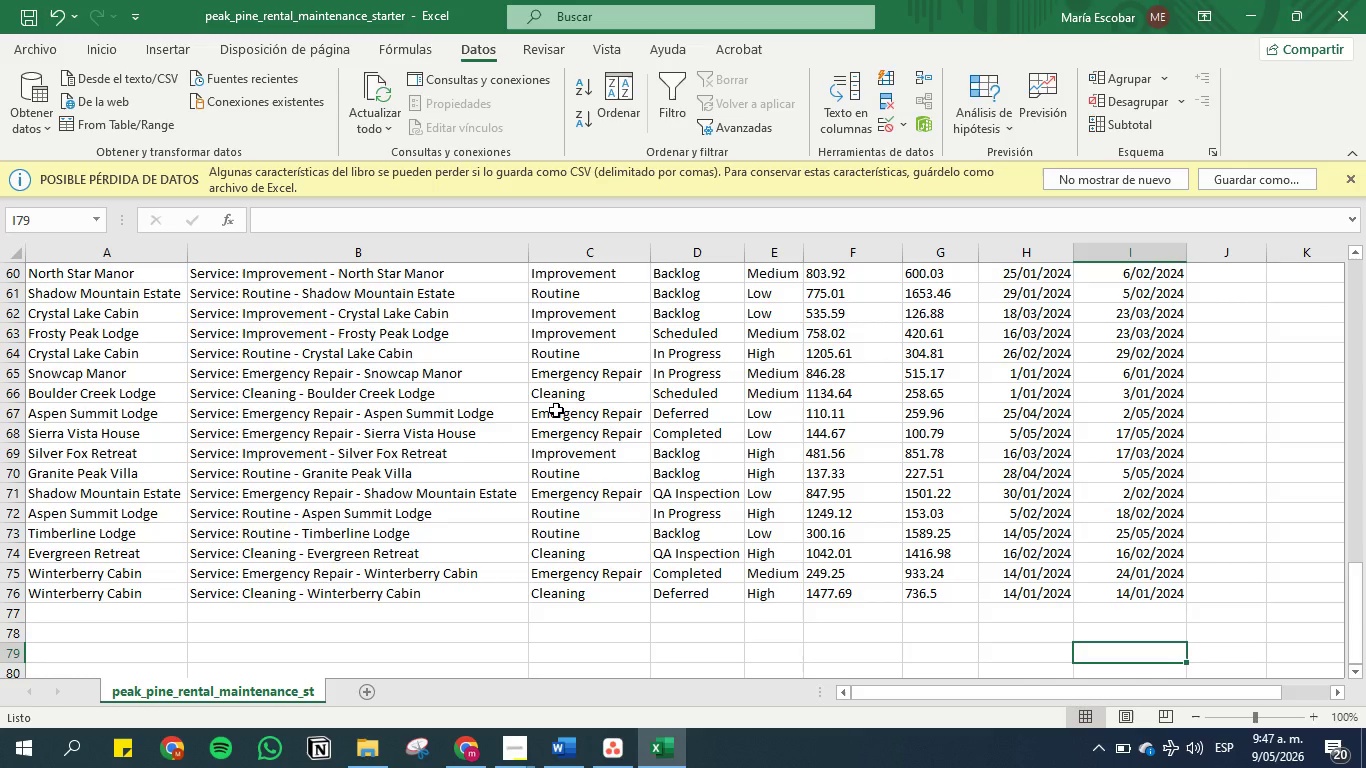 
key(ArrowDown)
 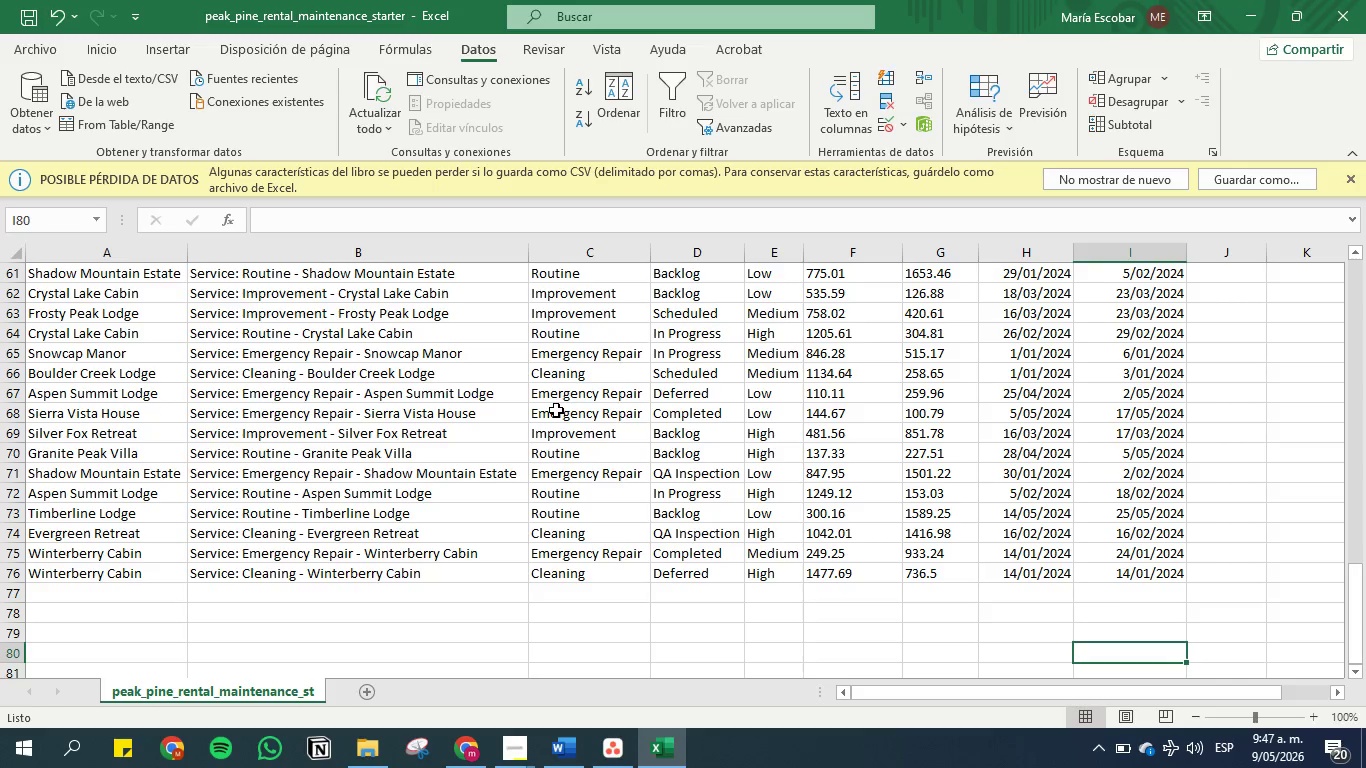 
key(ArrowDown)
 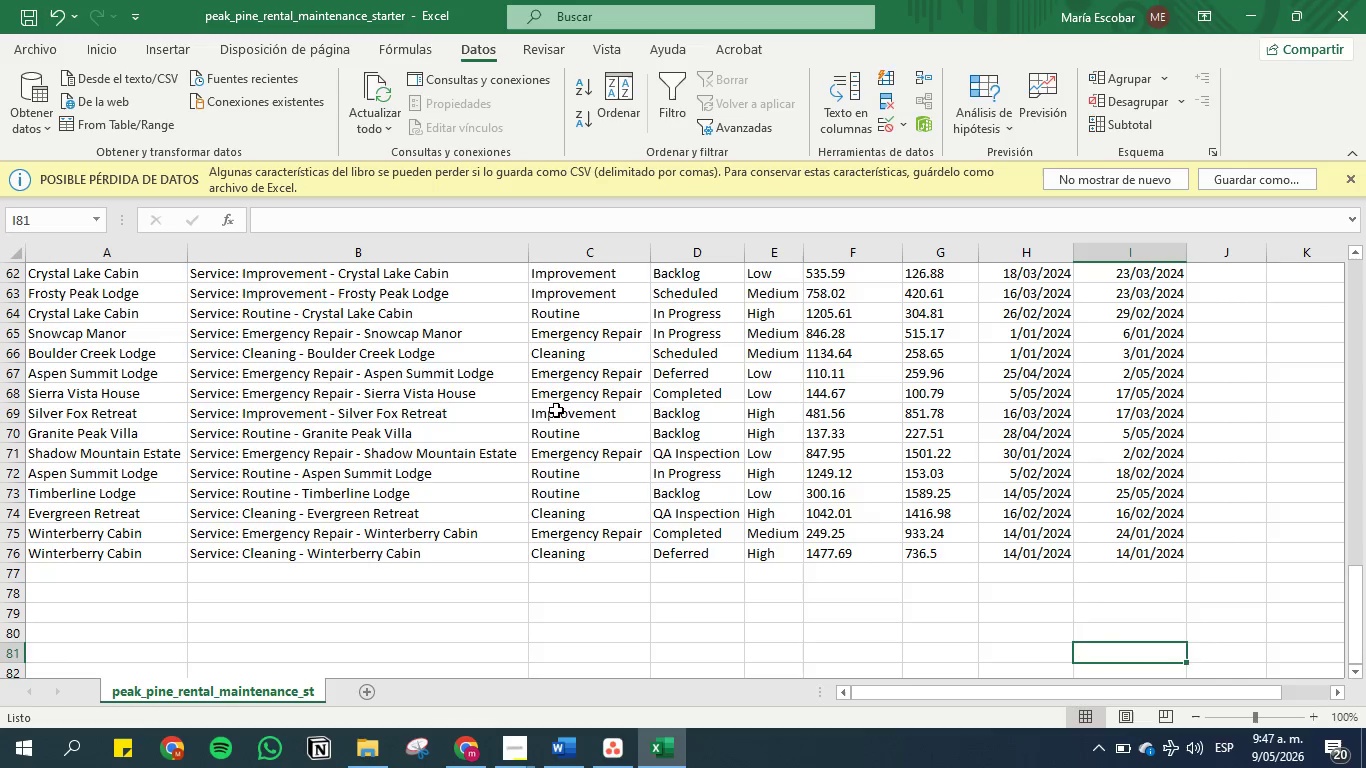 
key(ArrowUp)
 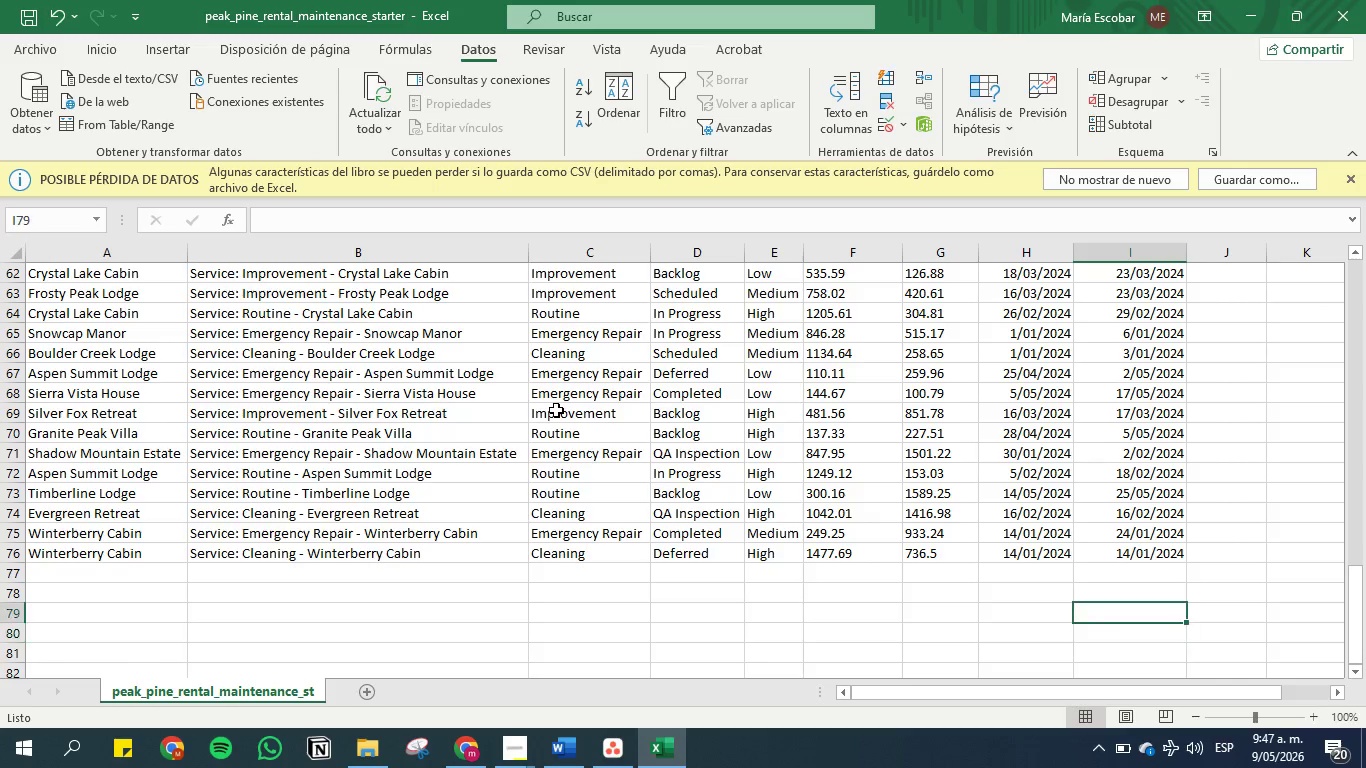 
key(ArrowUp)
 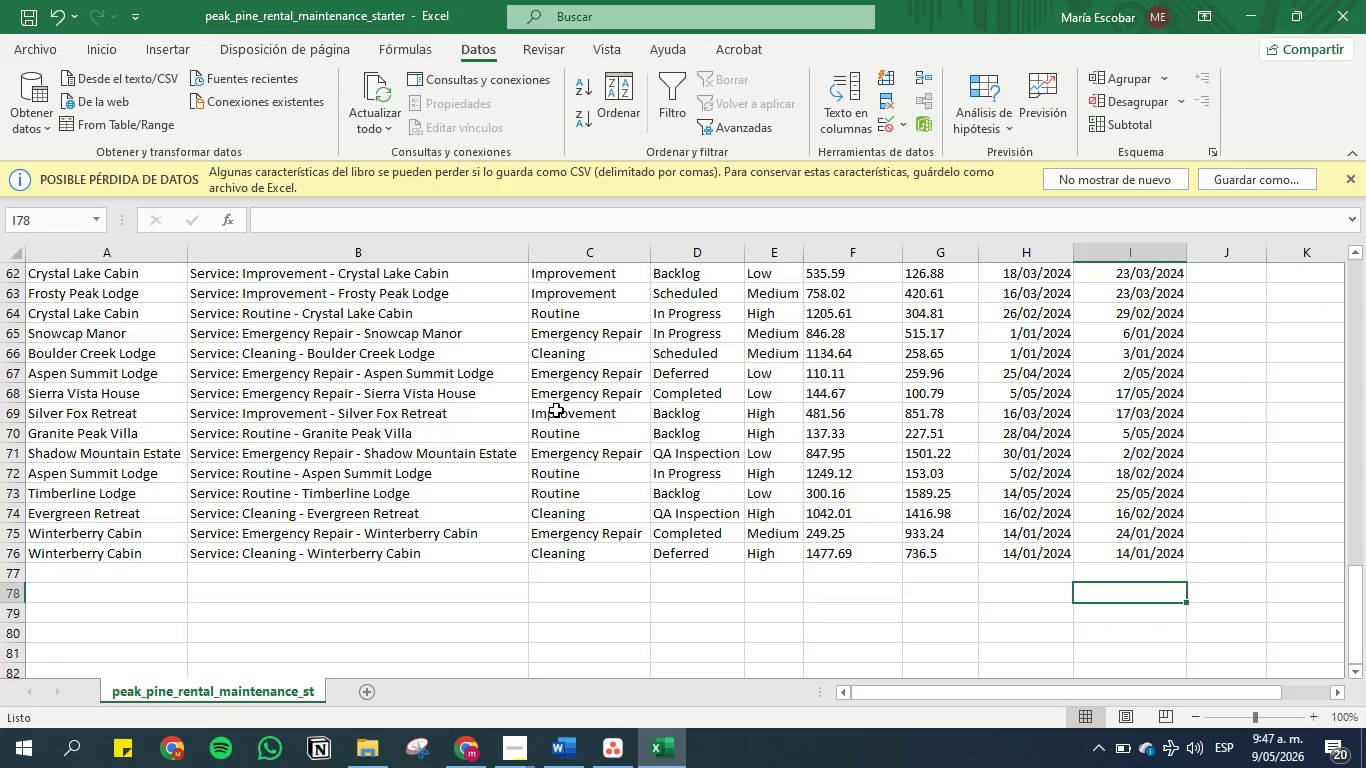 
key(ArrowUp)
 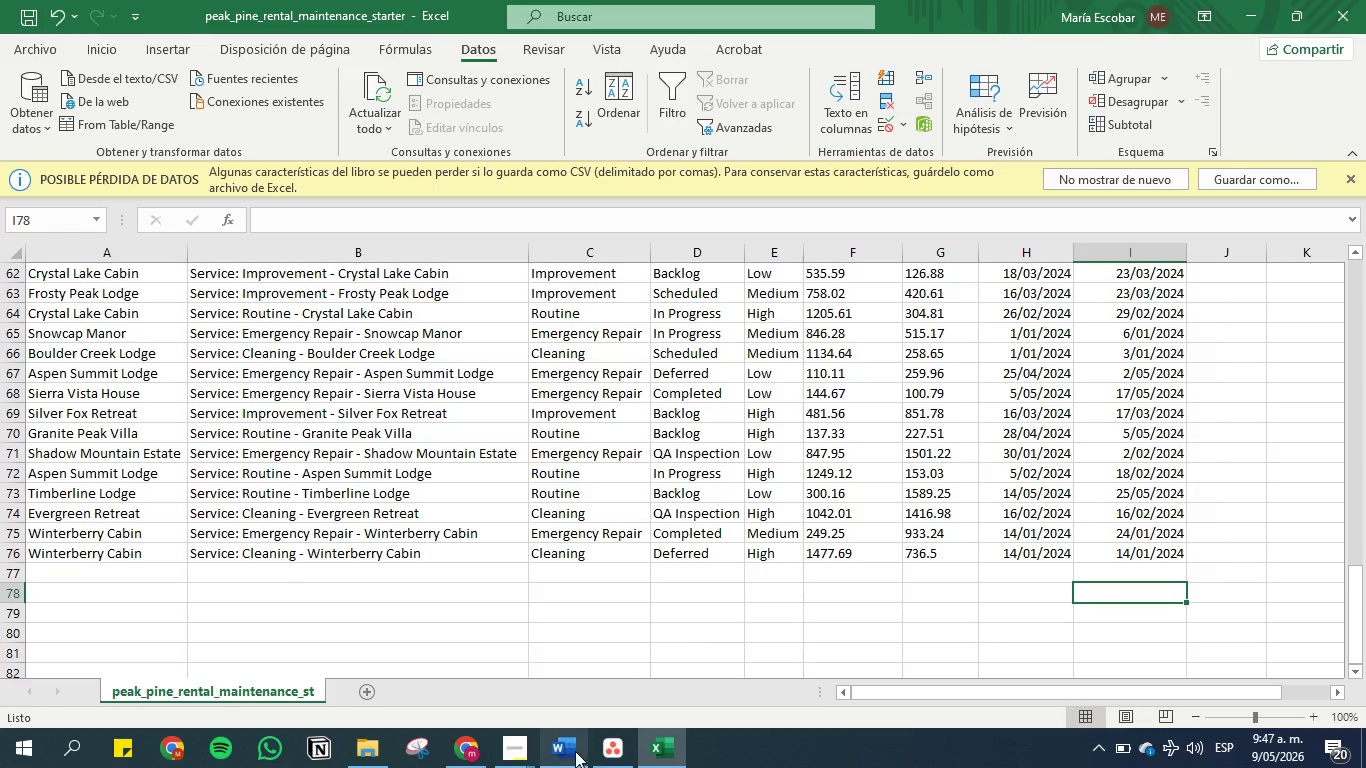 
left_click([615, 744])
 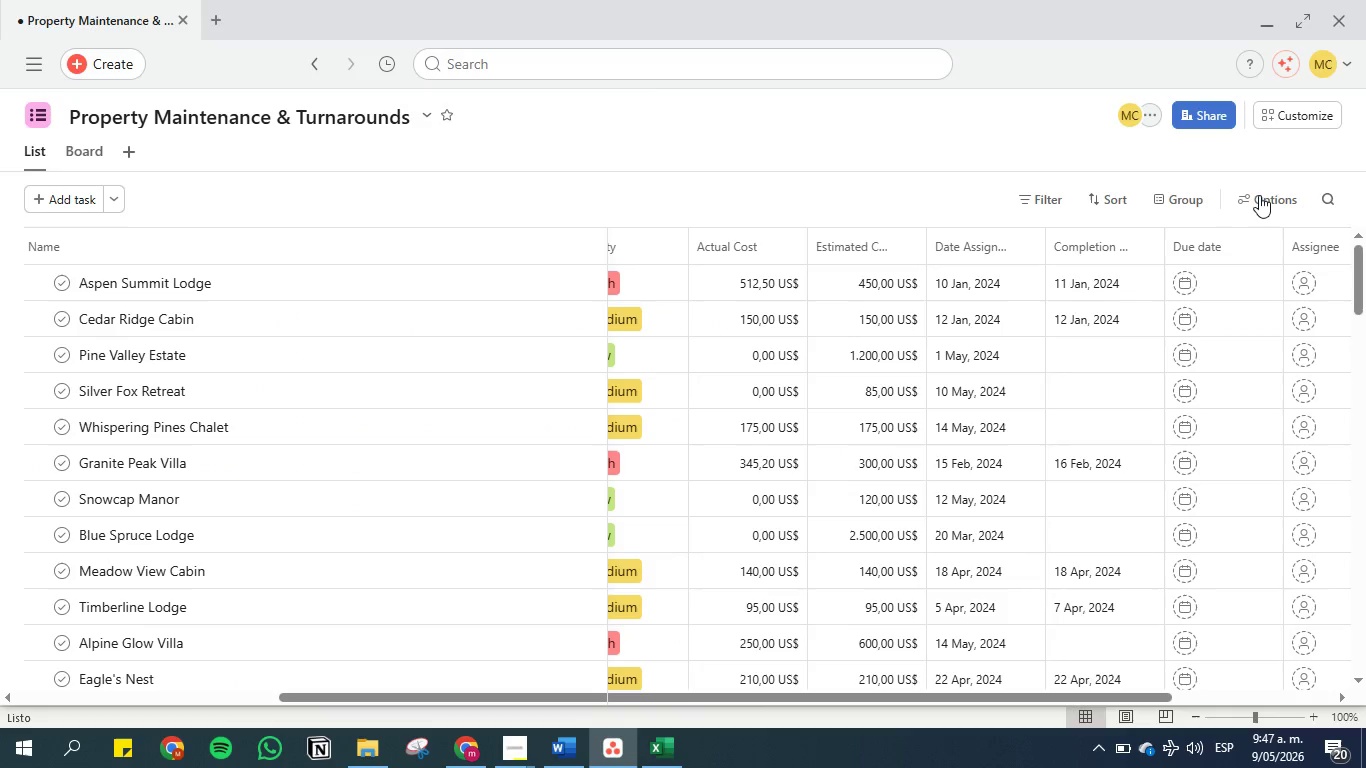 
left_click([1302, 103])
 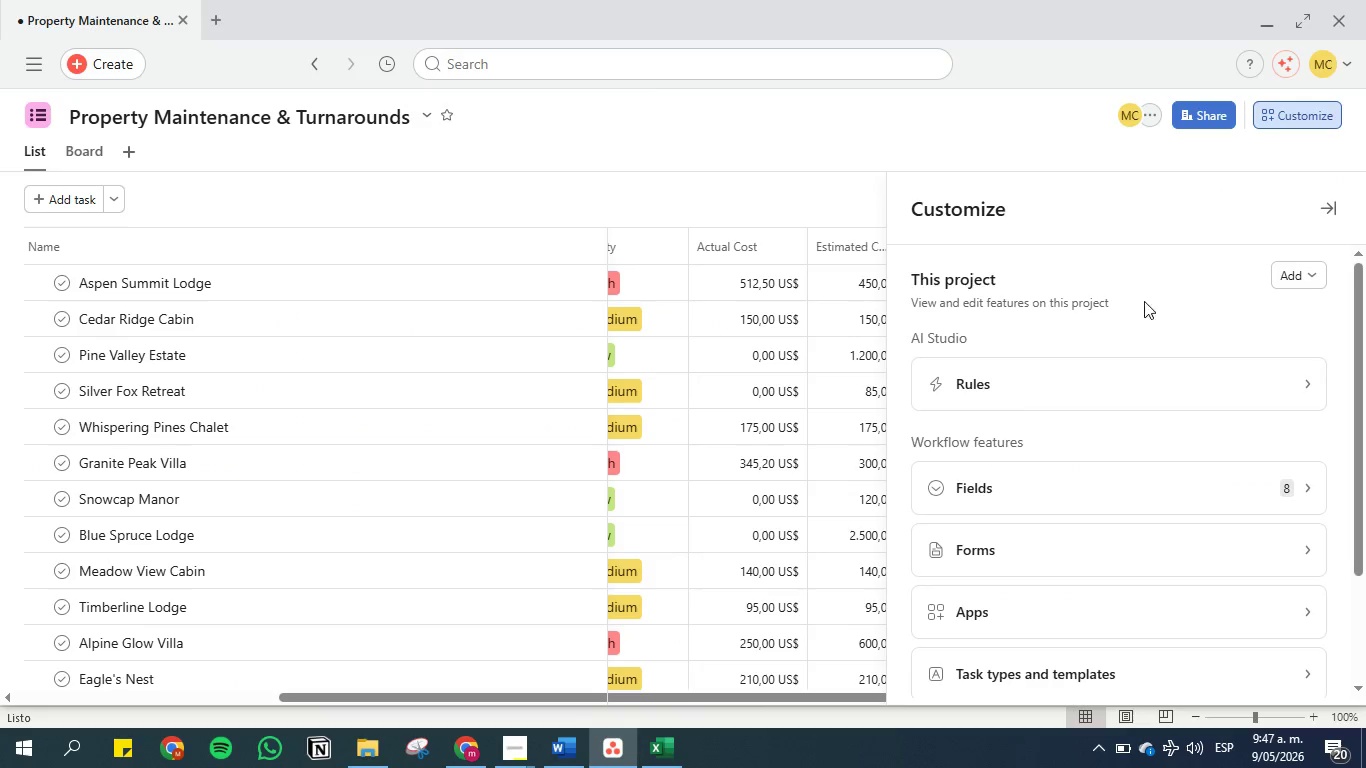 
left_click([1099, 391])
 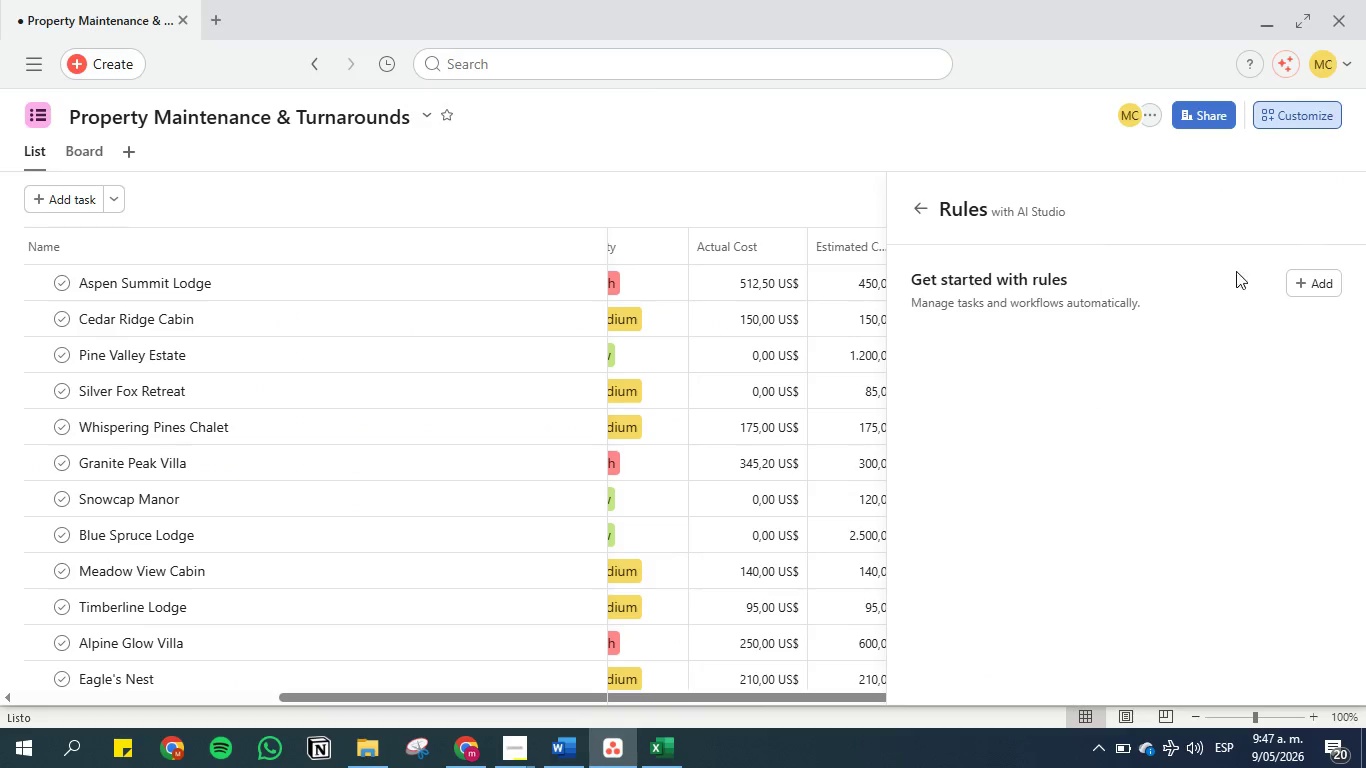 
left_click([1303, 273])
 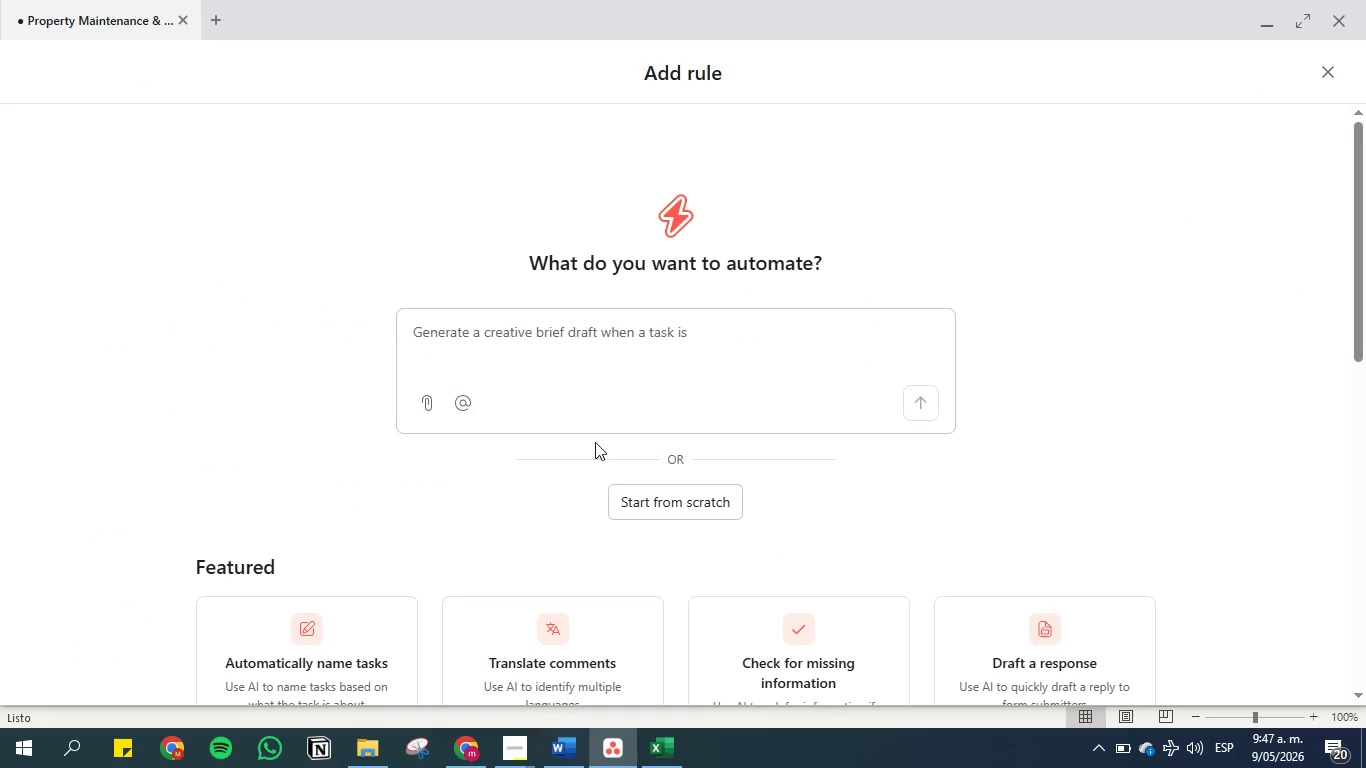 
left_click([603, 344])
 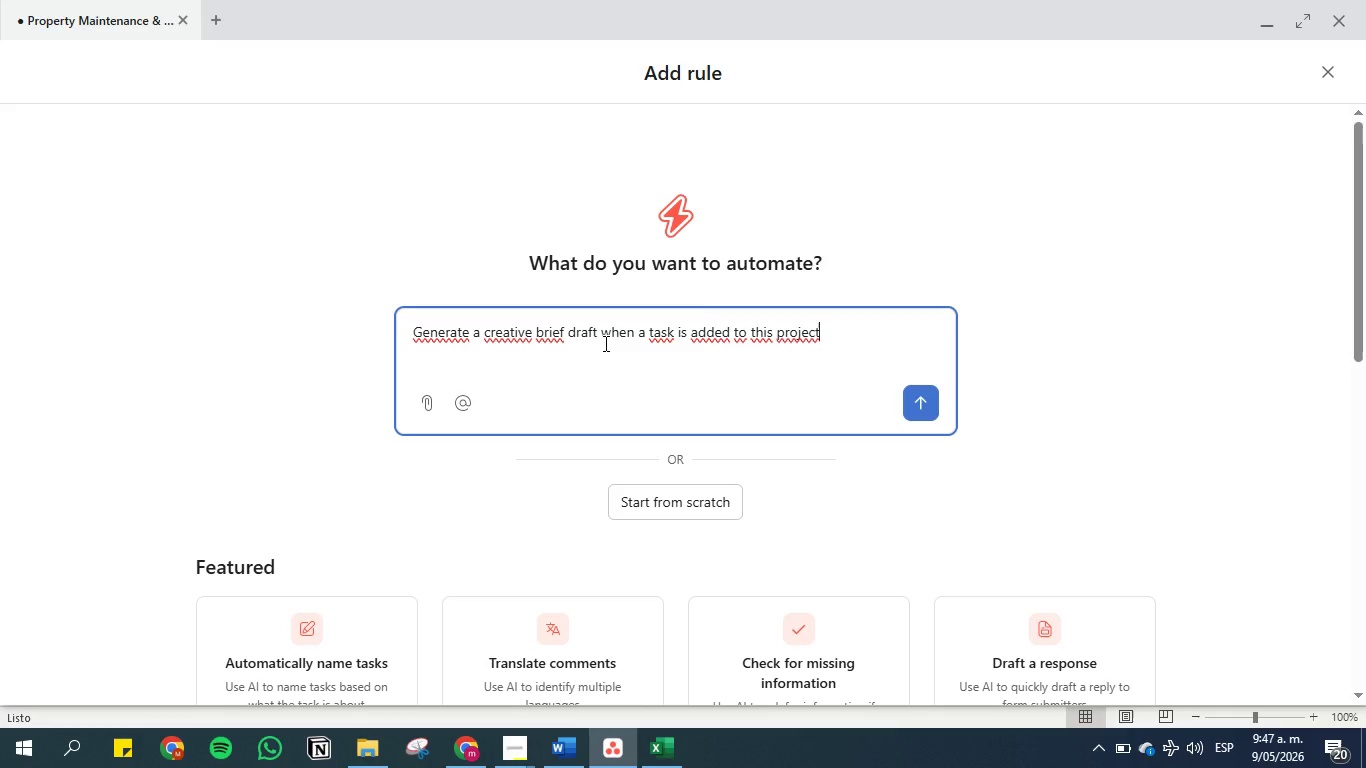 
key(Backspace)
 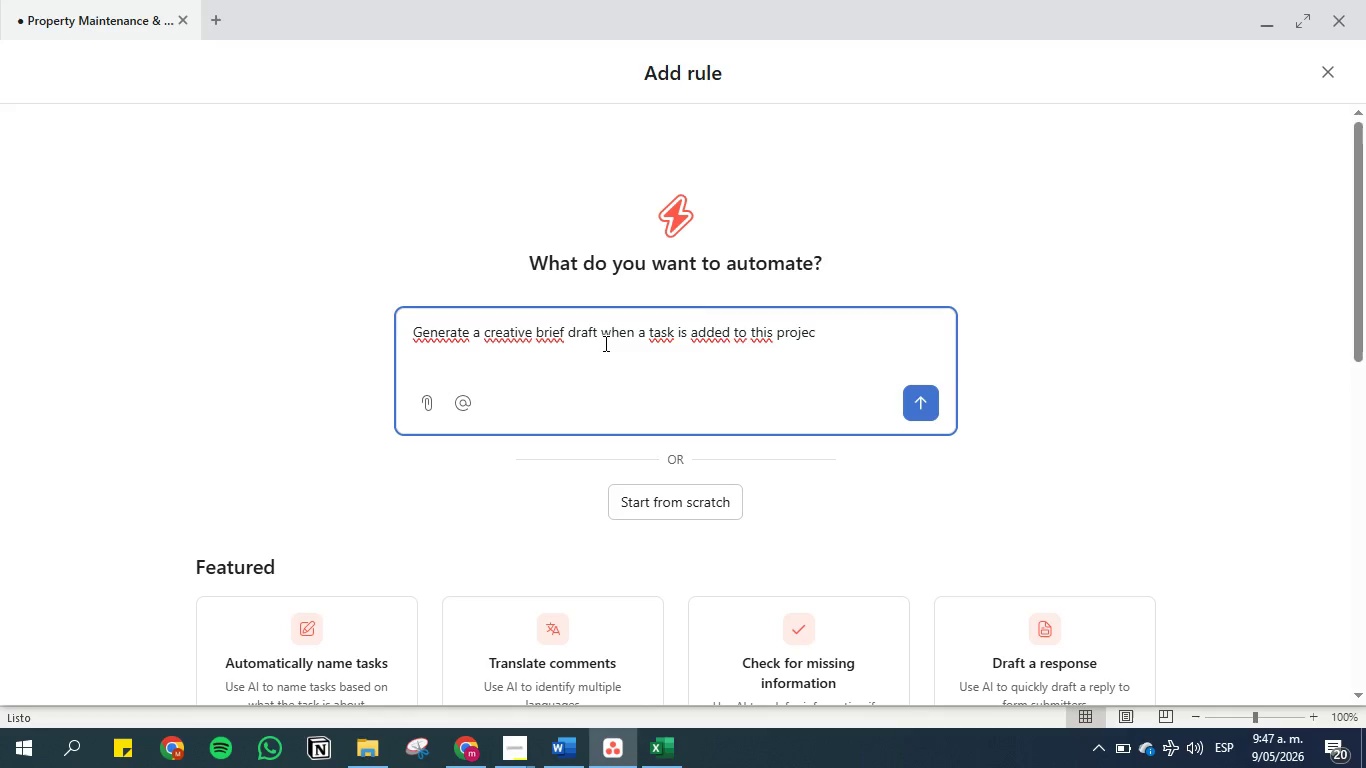 
key(Backspace)
 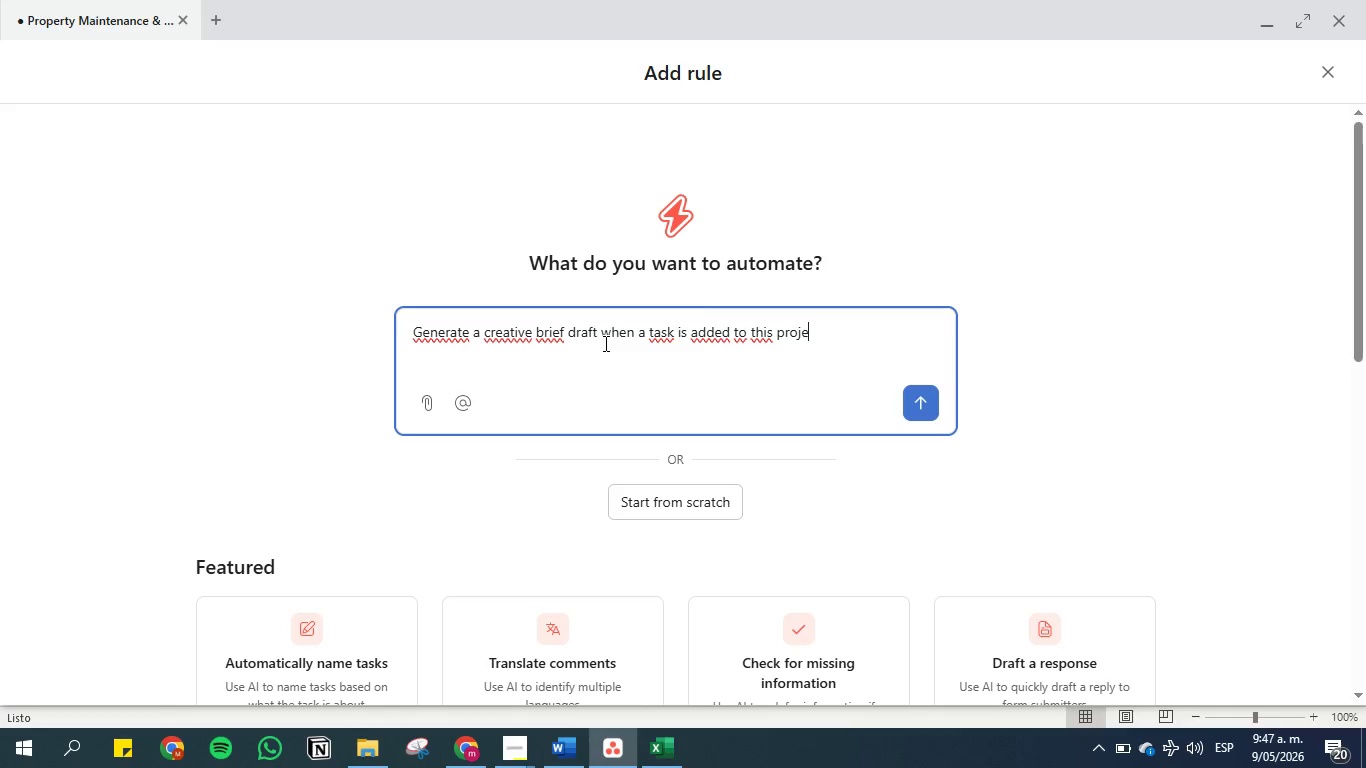 
key(Backspace)
 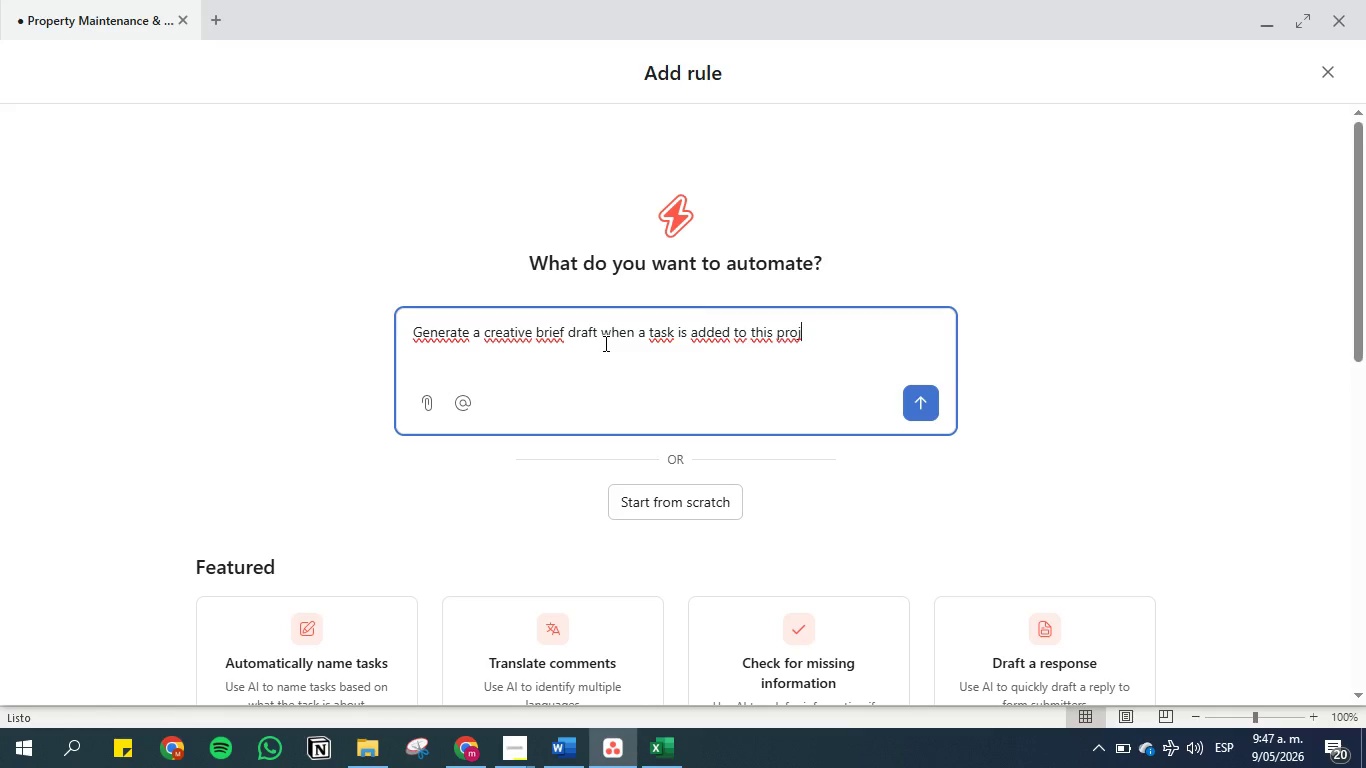 
wait(10.27)
 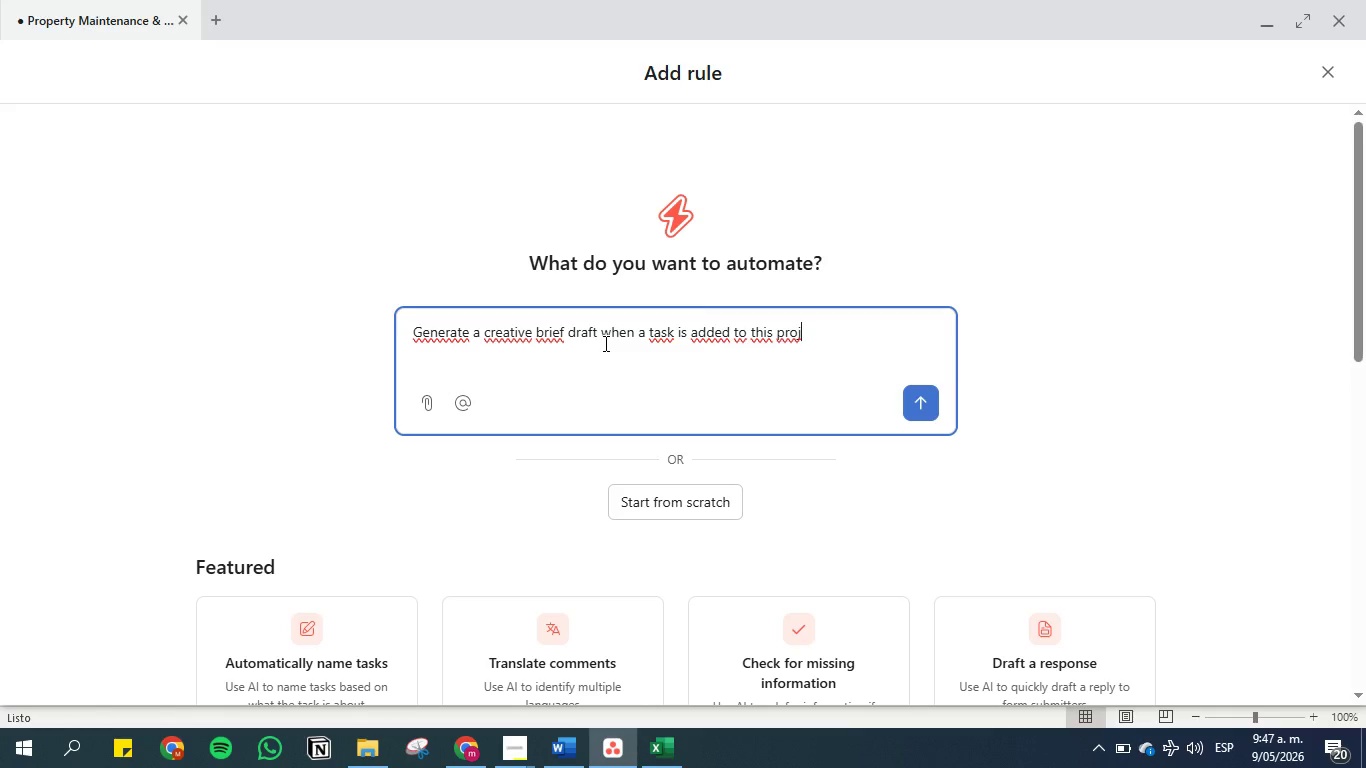 
hold_key(key=Backspace, duration=0.41)
 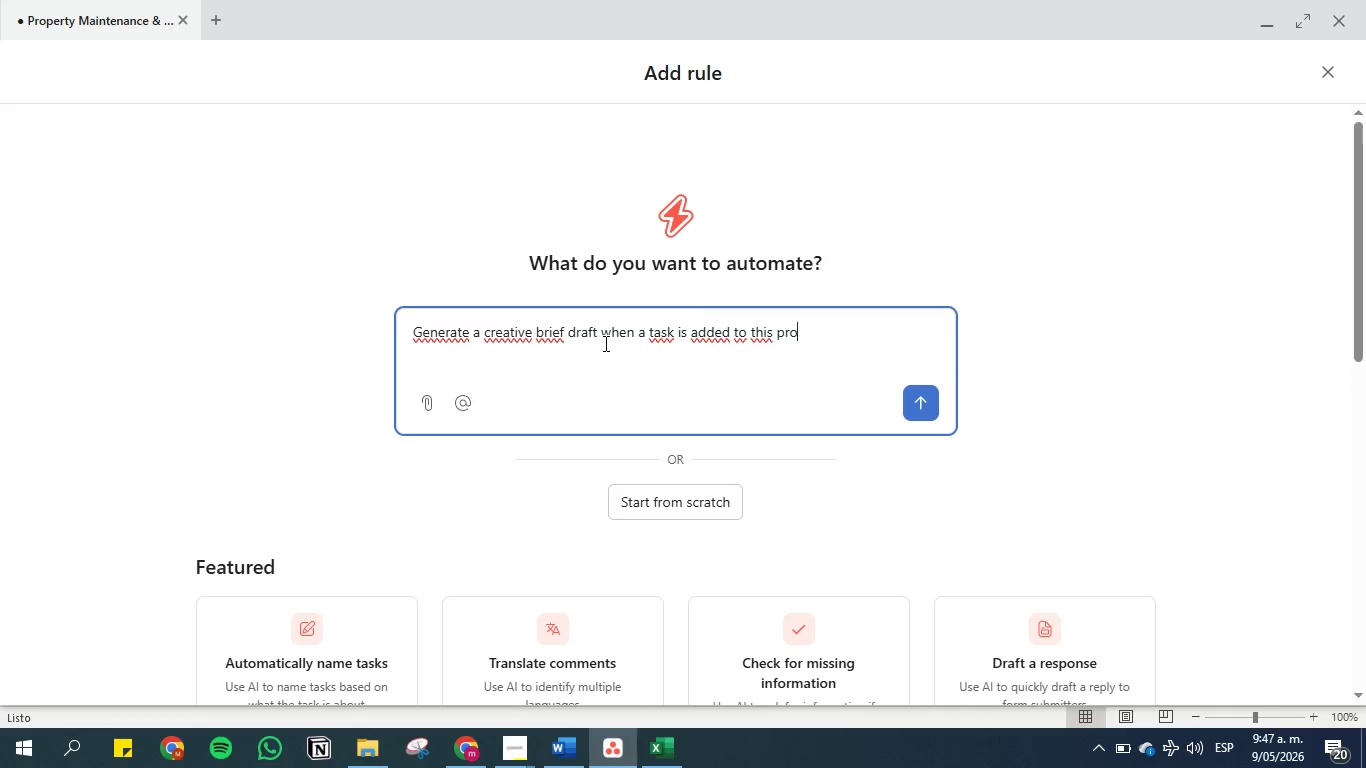 
hold_key(key=Backspace, duration=0.33)
 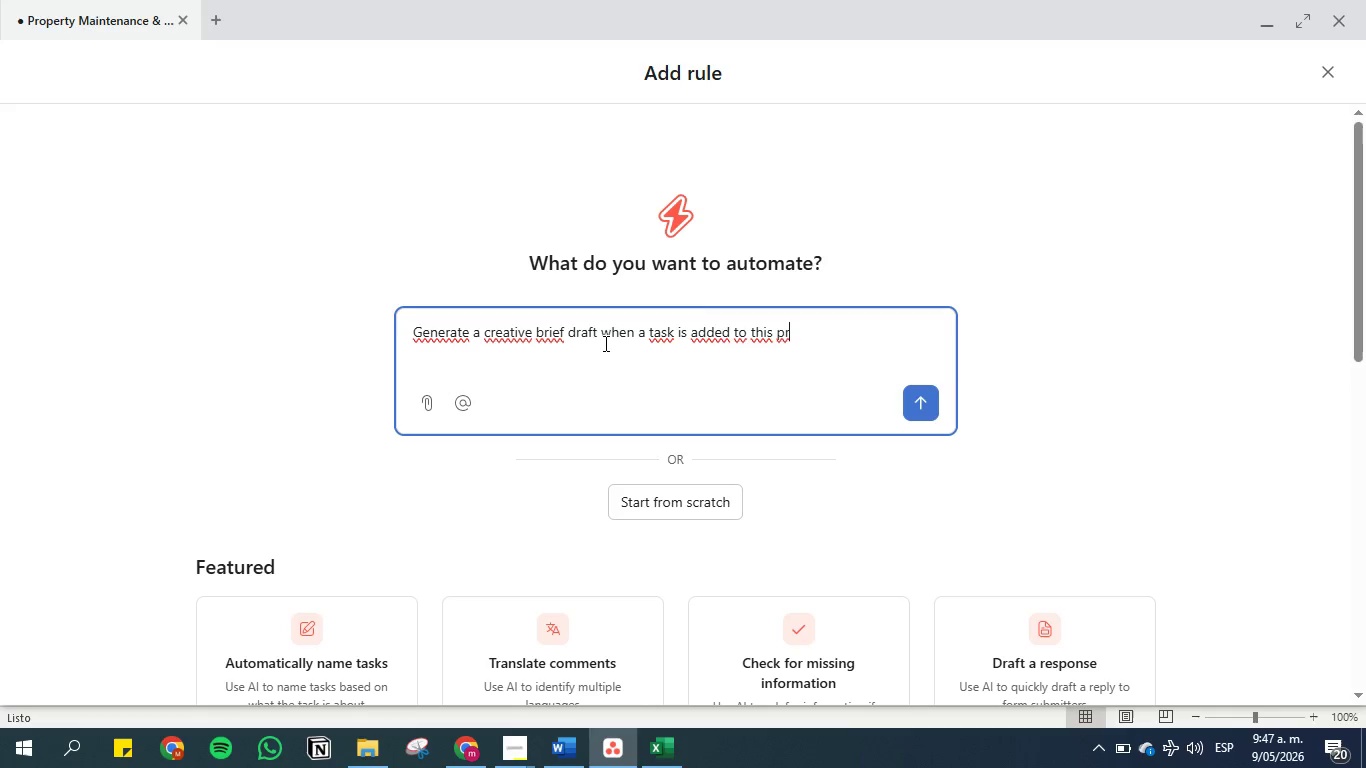 
hold_key(key=Backspace, duration=0.33)
 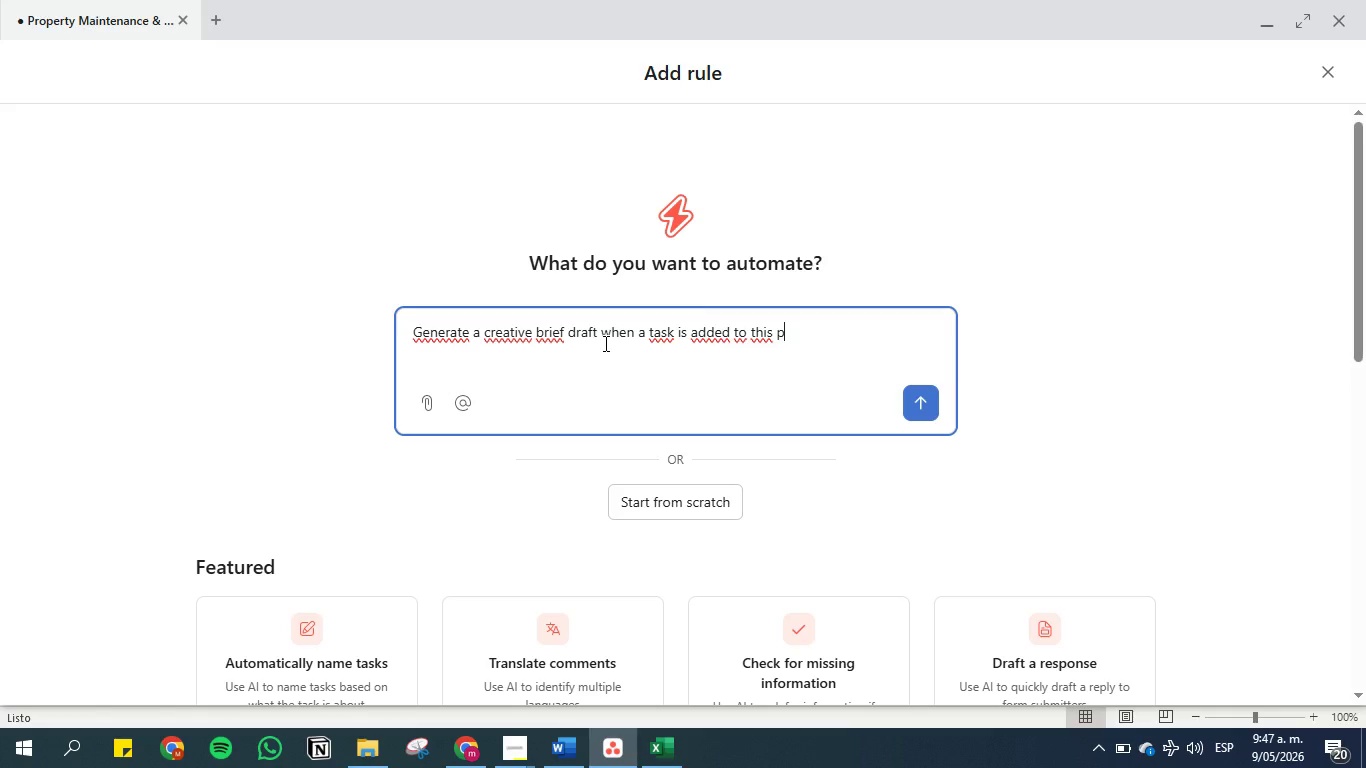 
wait(6.53)
 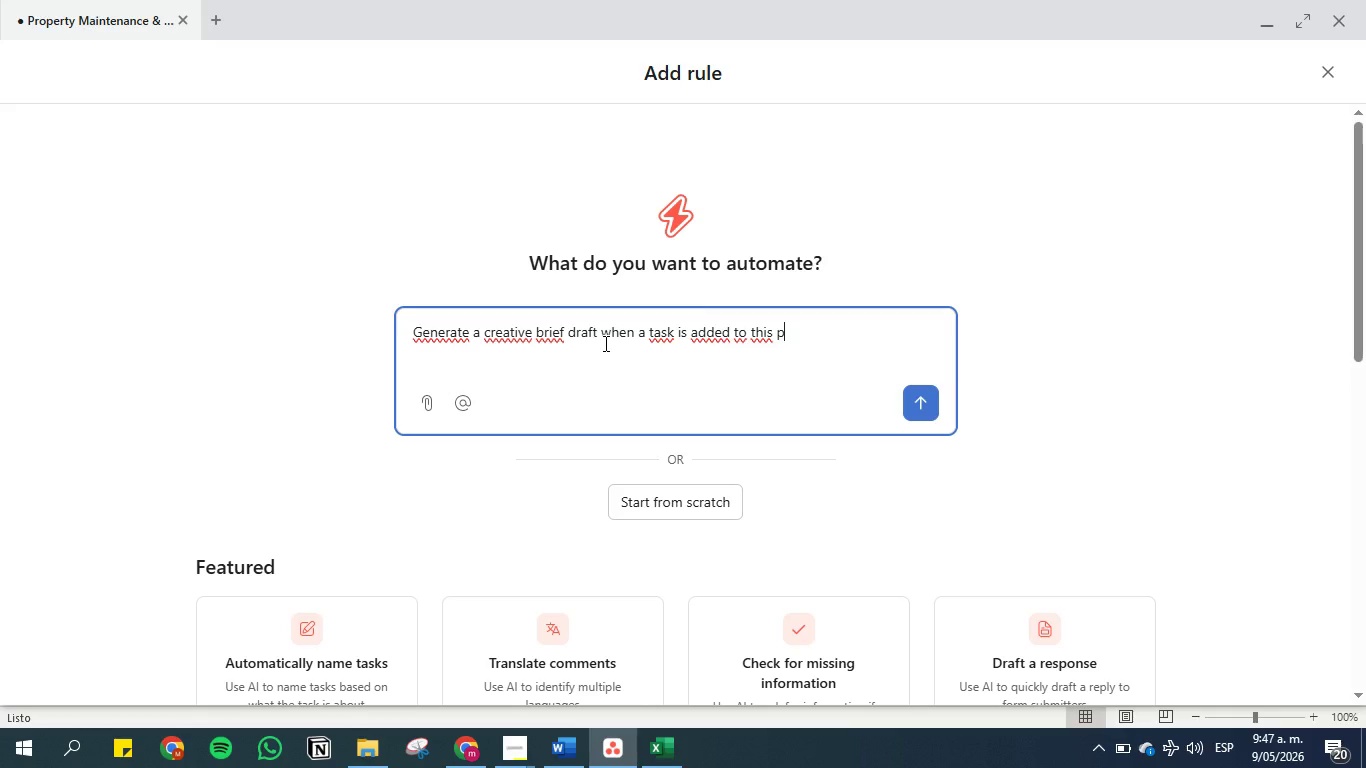 
key(Backspace)
 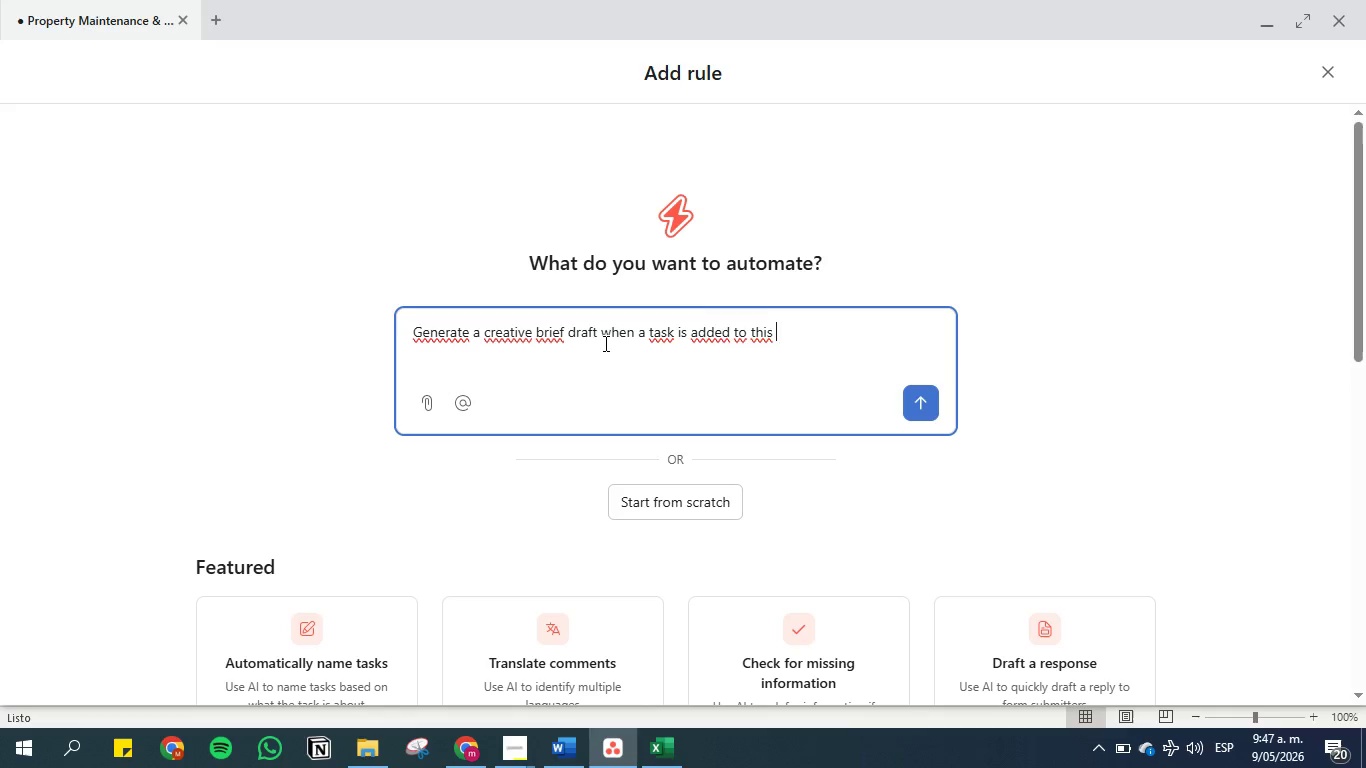 
key(Backspace)
 